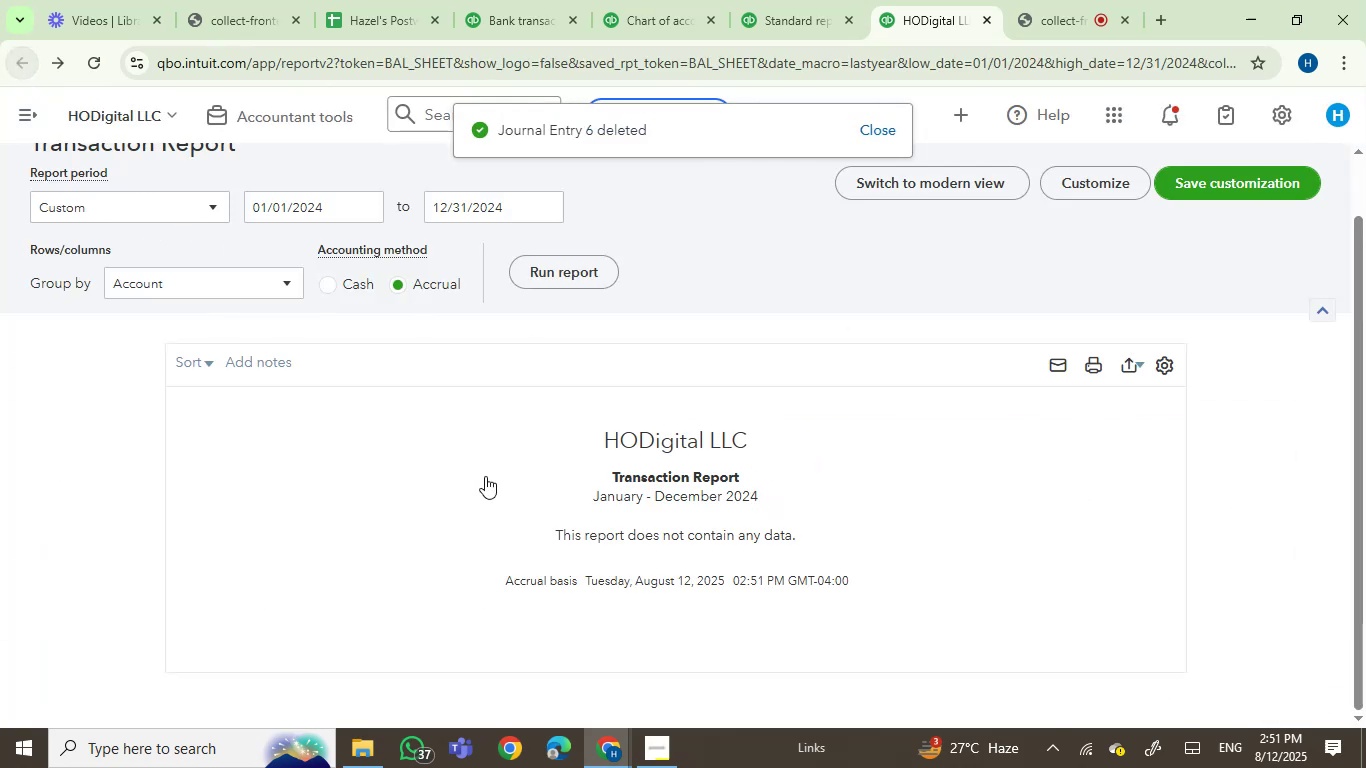 
mouse_move([594, 500])
 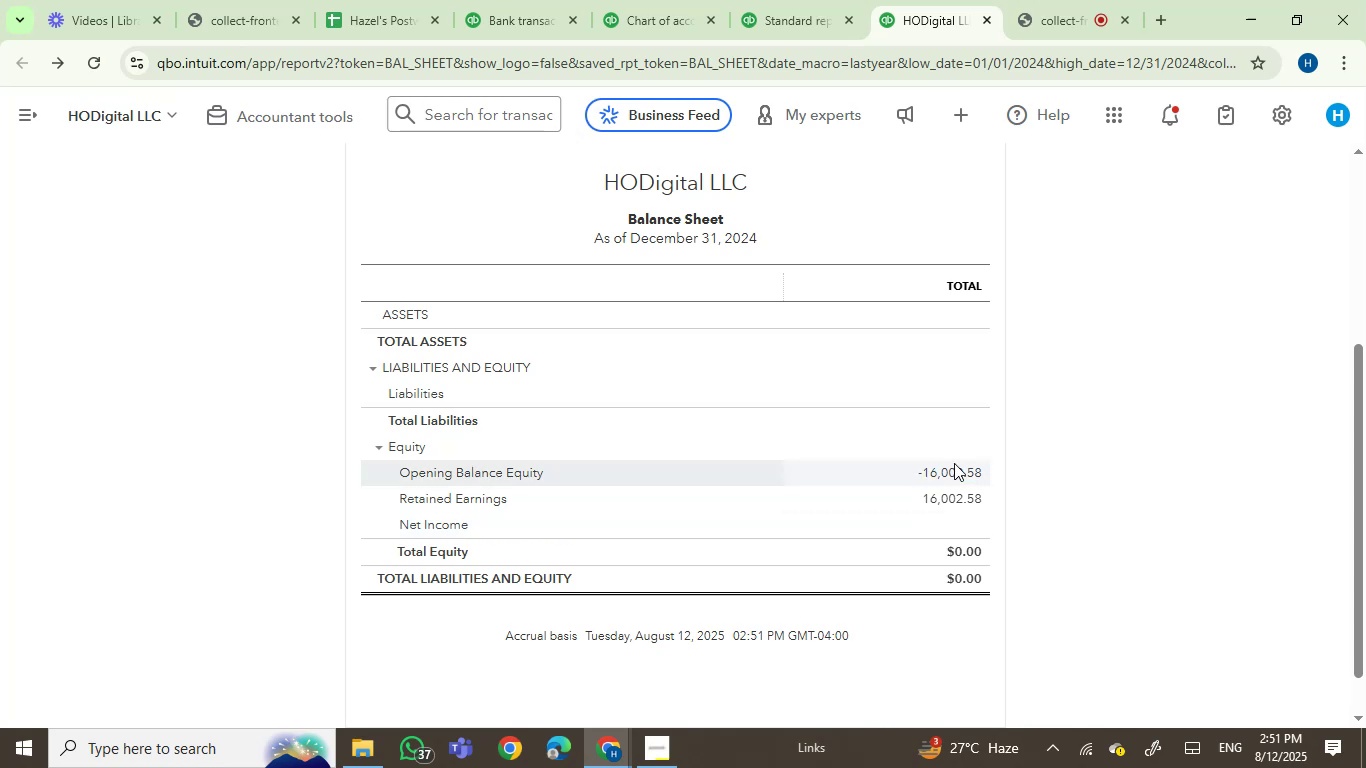 
left_click([956, 470])
 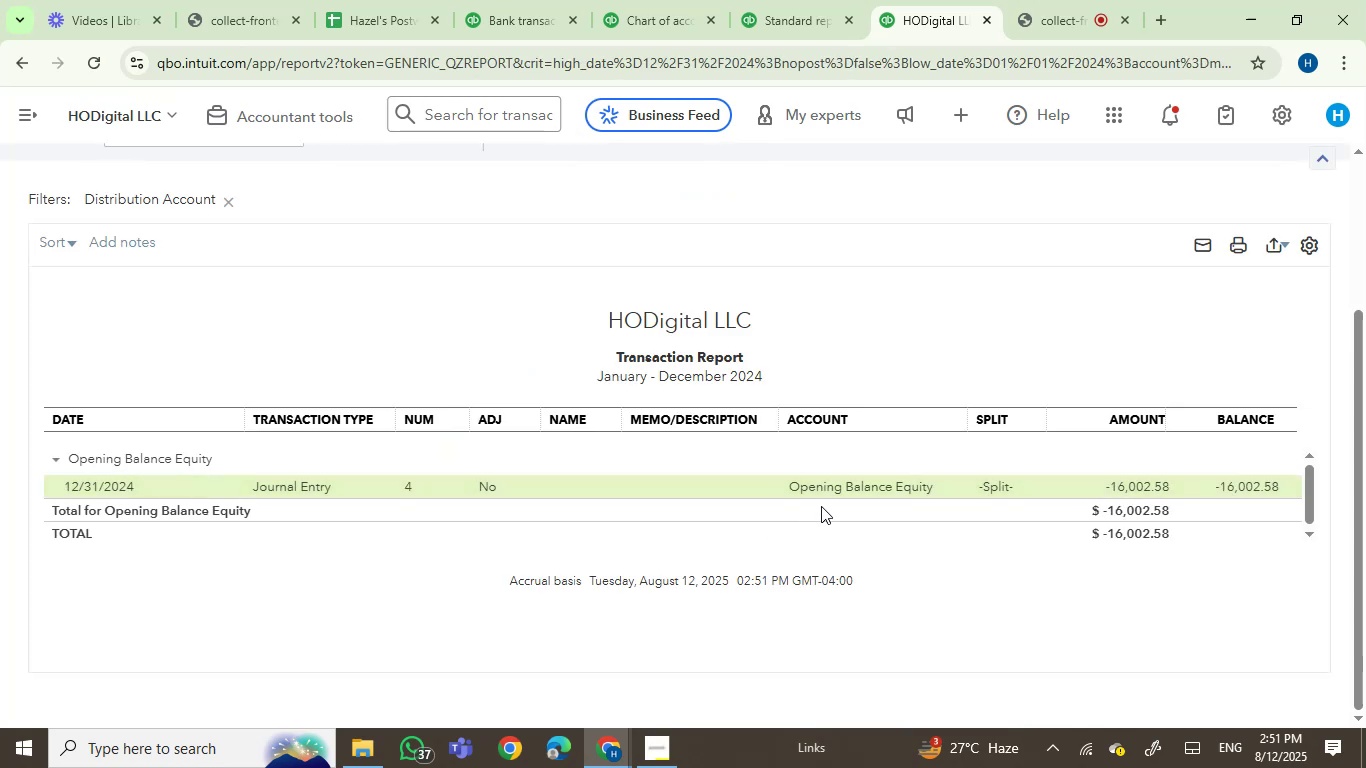 
left_click([839, 489])
 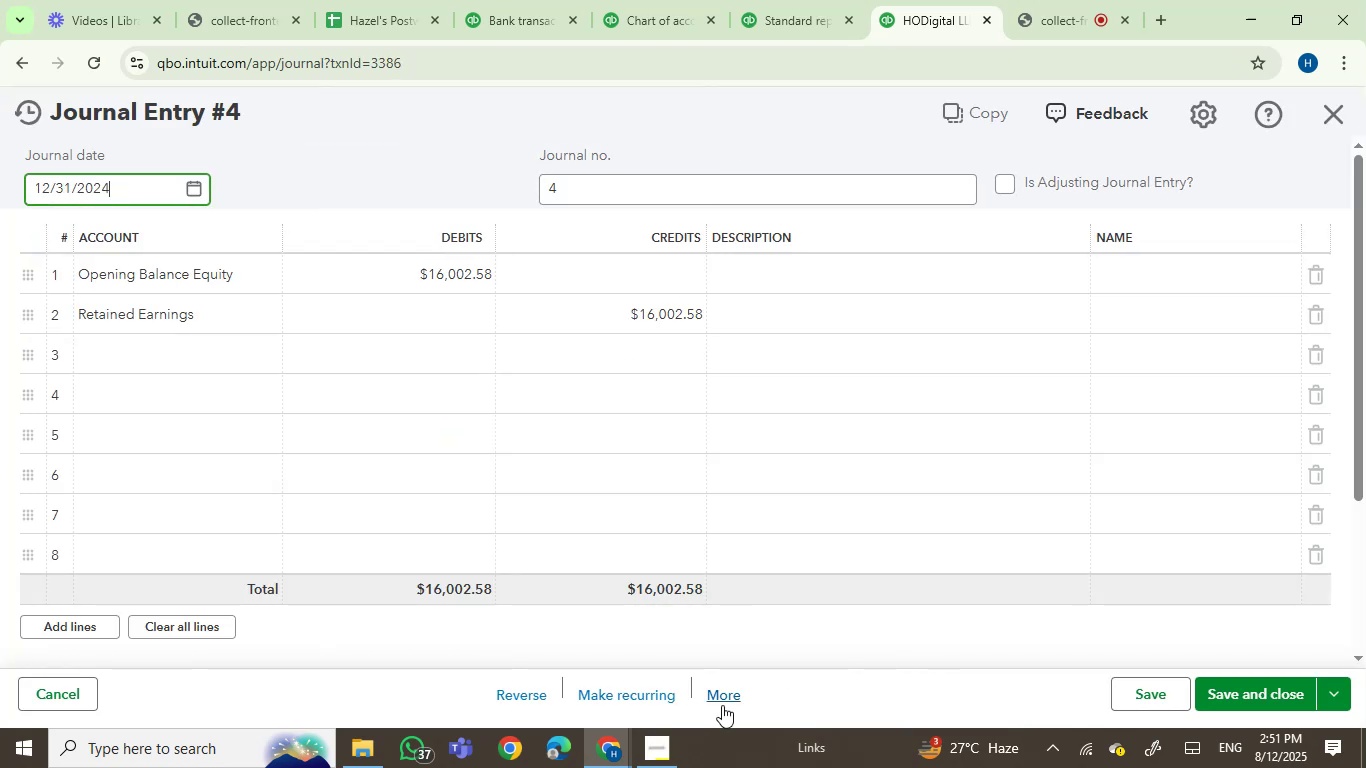 
left_click([732, 693])
 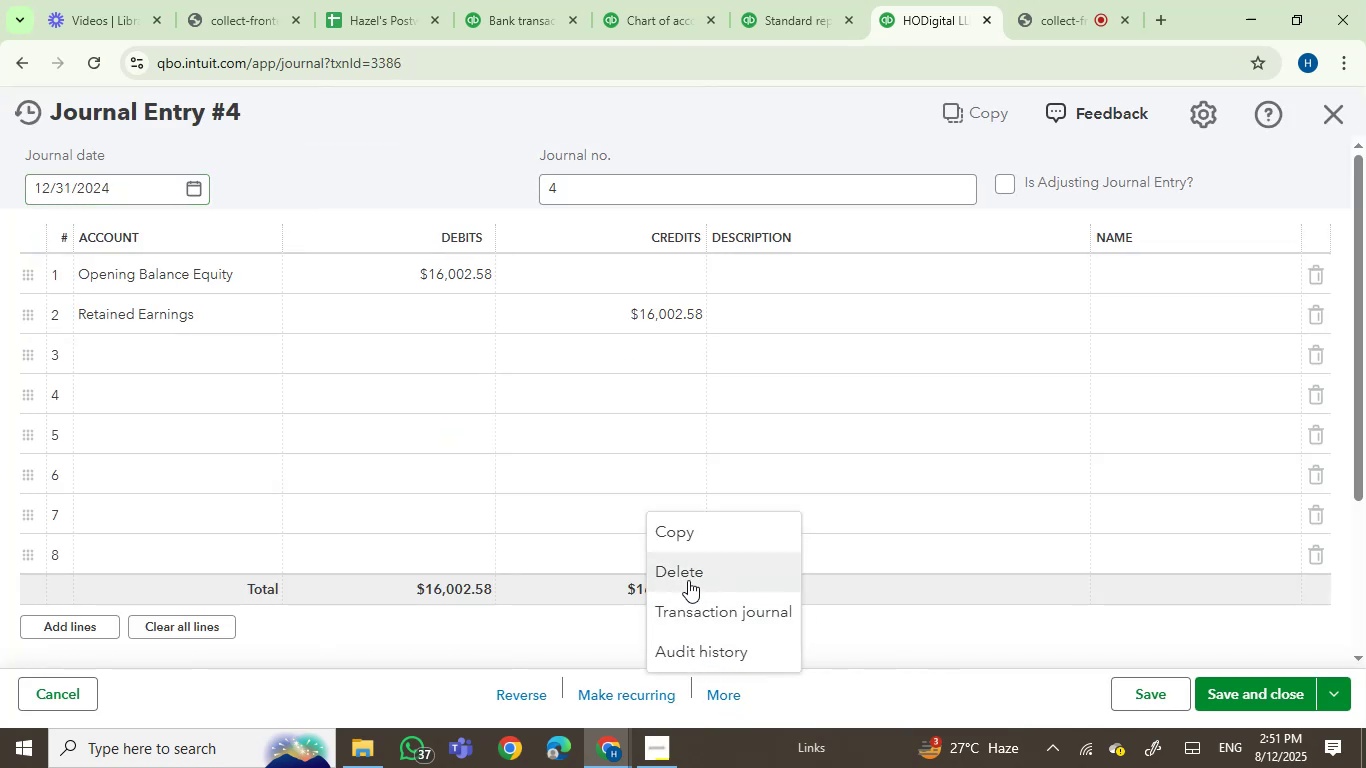 
left_click([688, 576])
 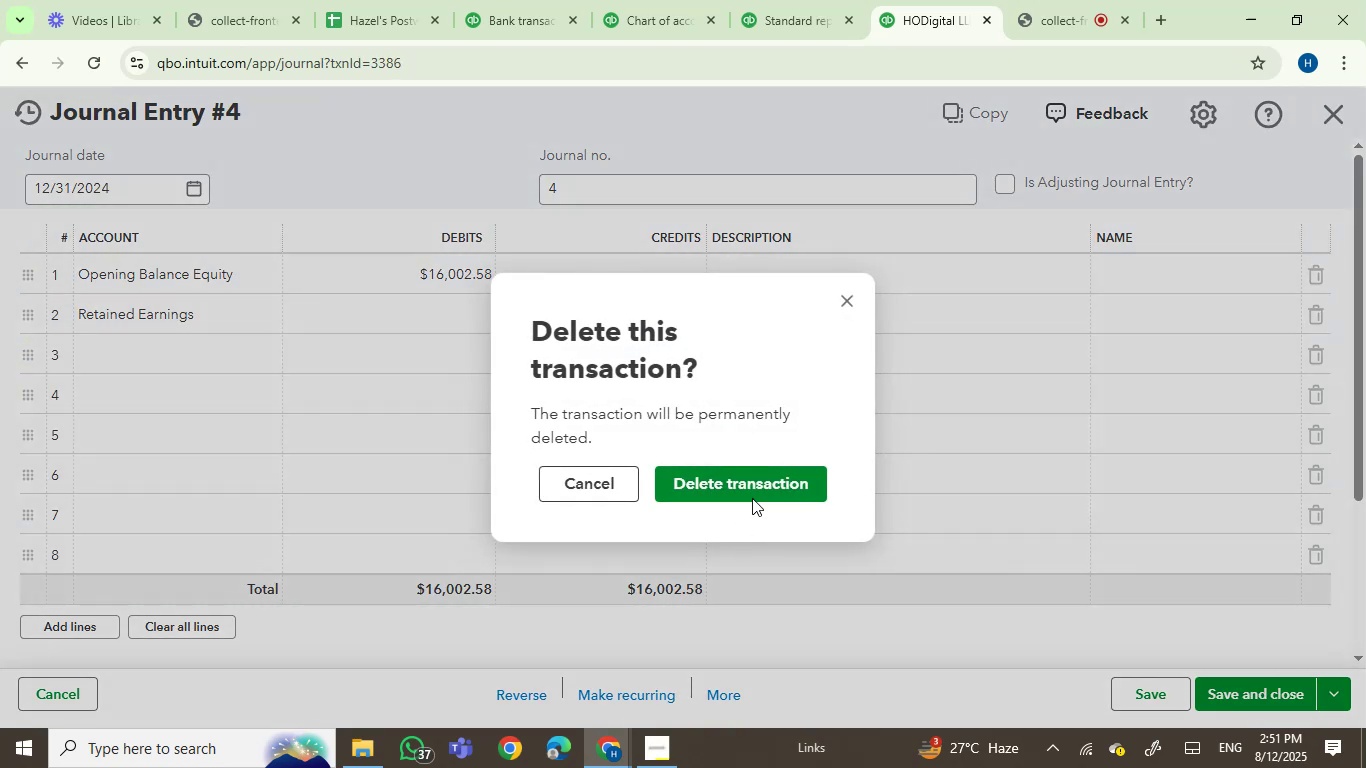 
left_click([761, 480])
 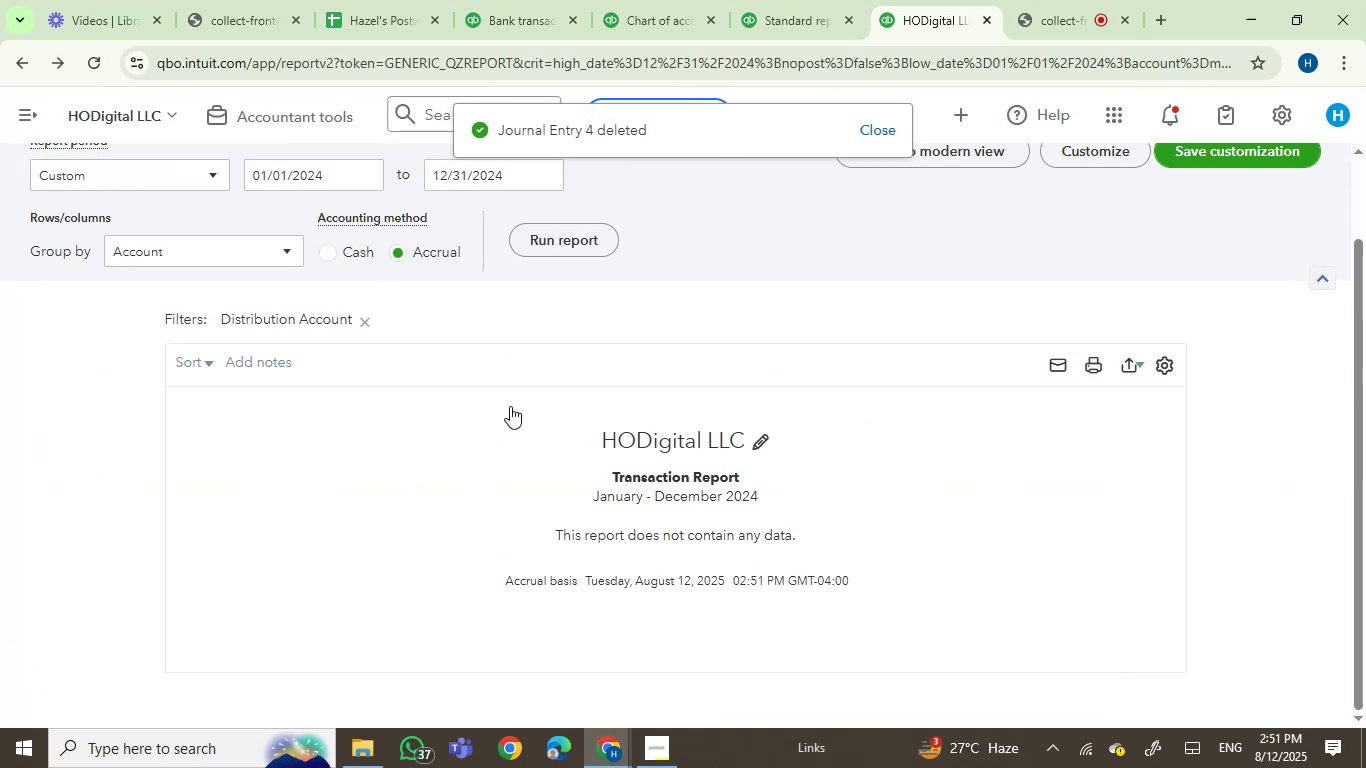 
left_click([30, 66])
 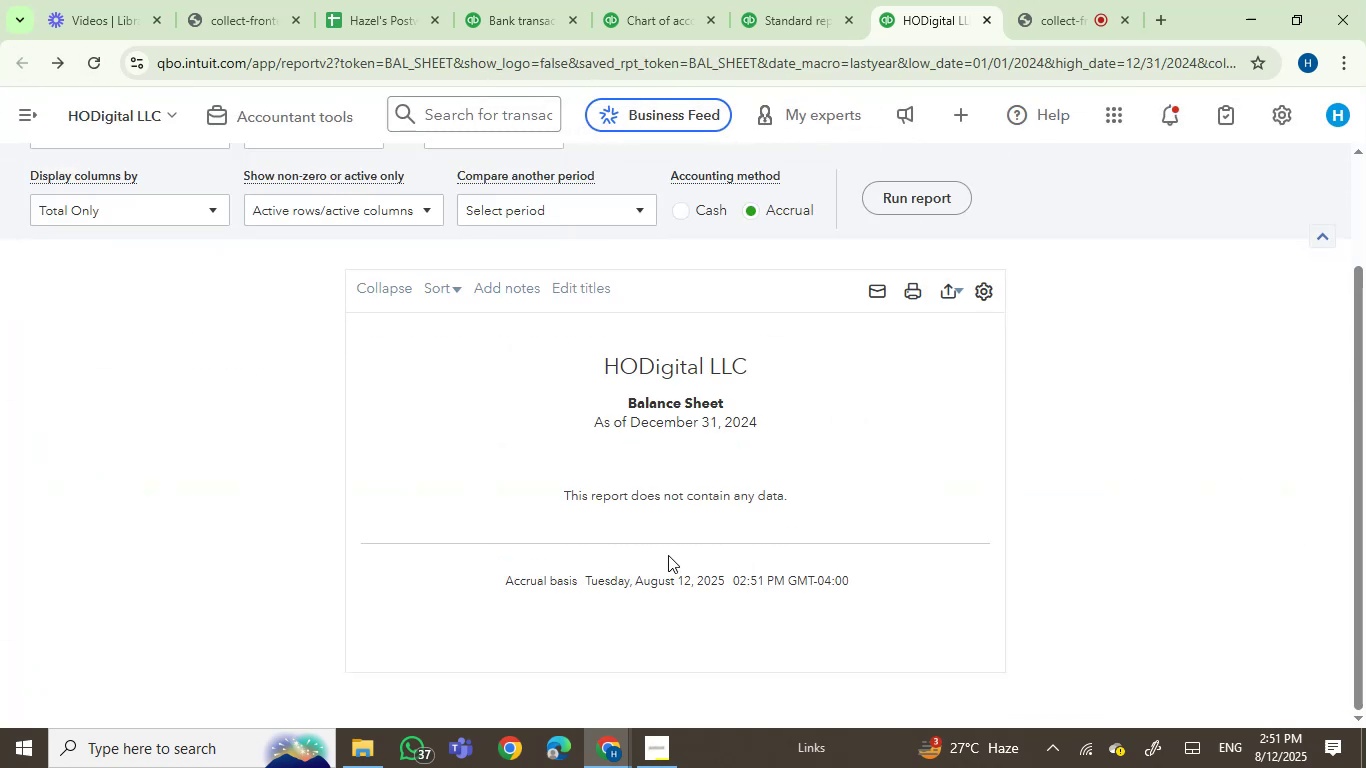 
scroll: coordinate [668, 555], scroll_direction: up, amount: 3.0
 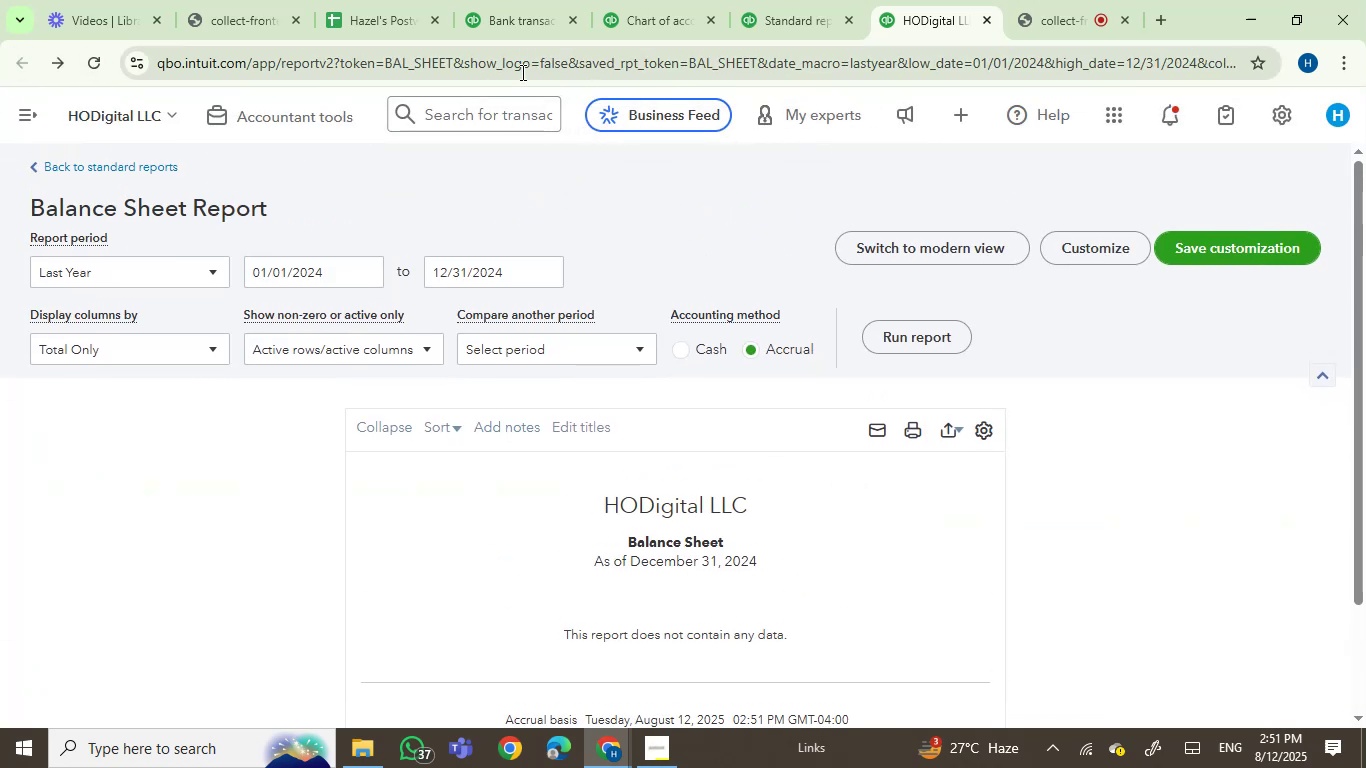 
left_click([685, 0])
 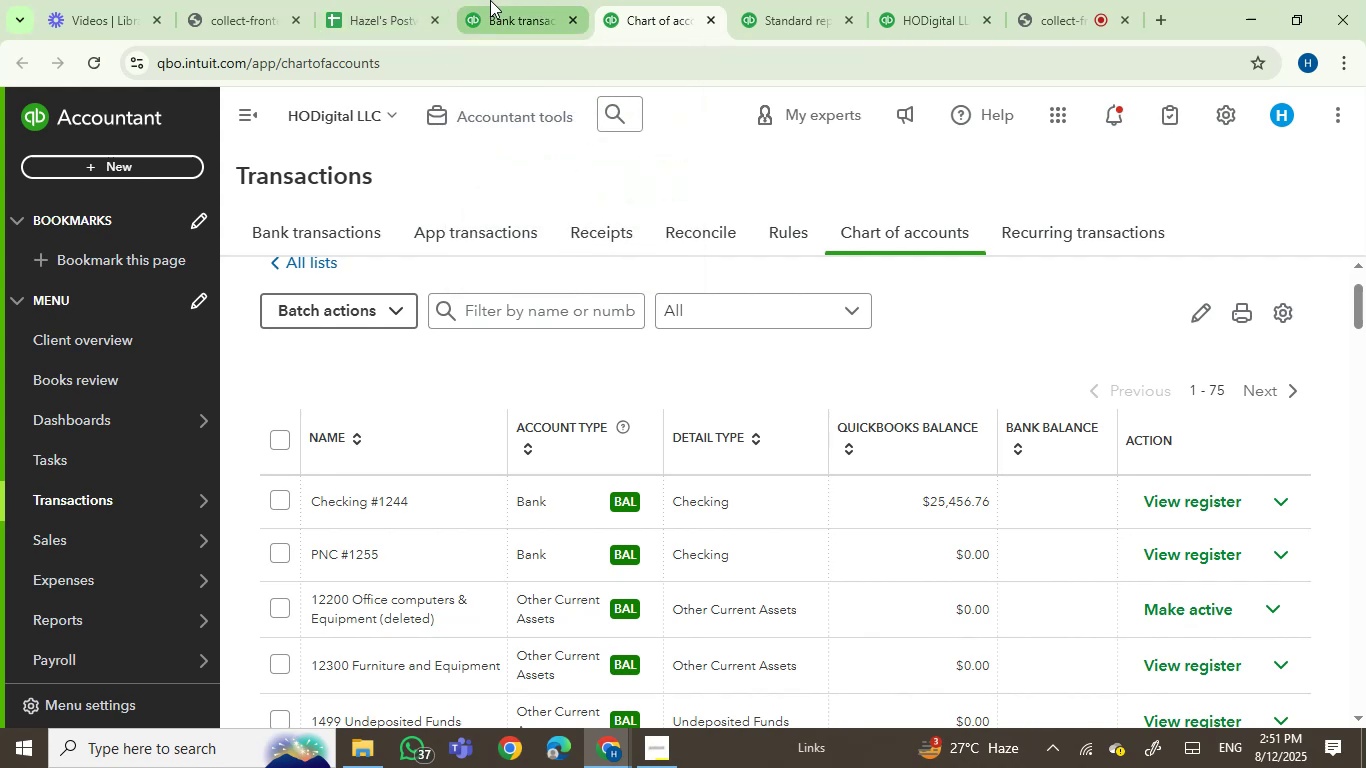 
scroll: coordinate [1250, 550], scroll_direction: up, amount: 1.0
 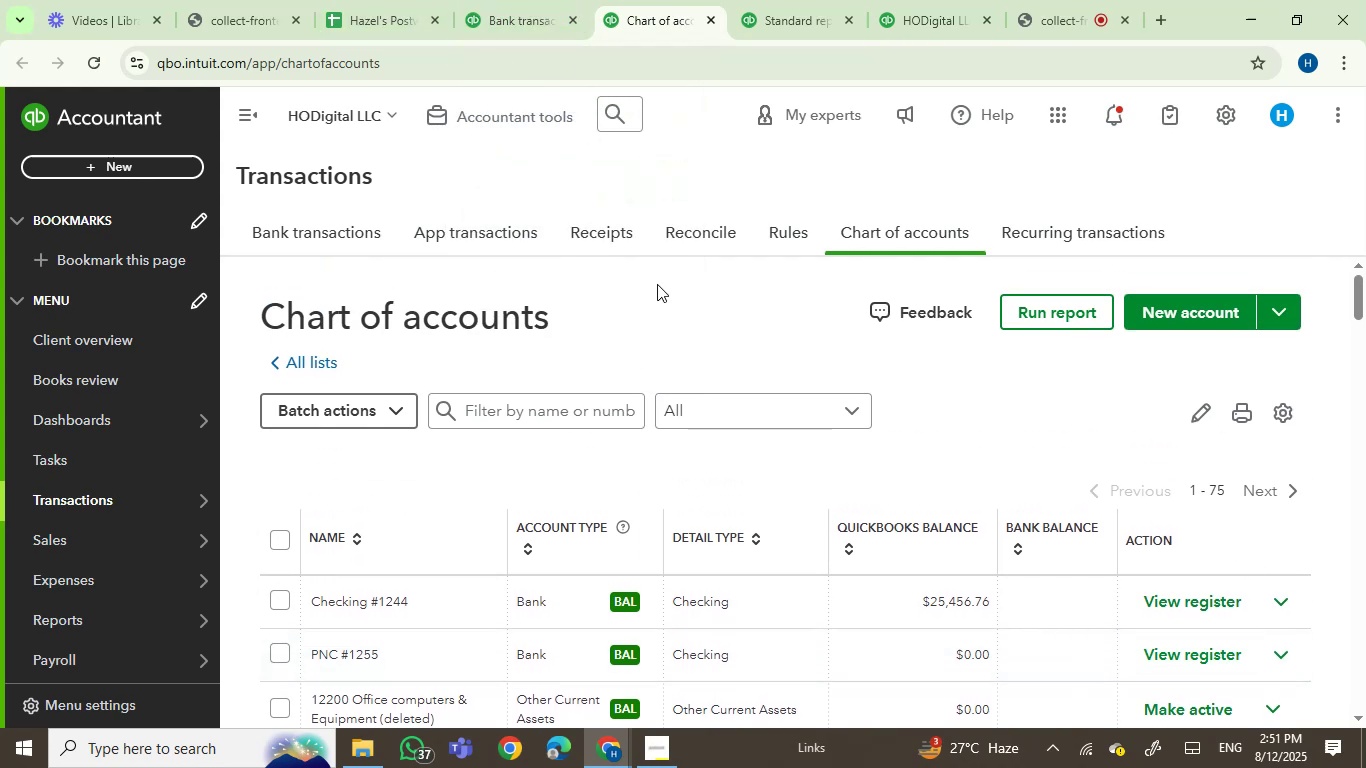 
left_click([531, 0])
 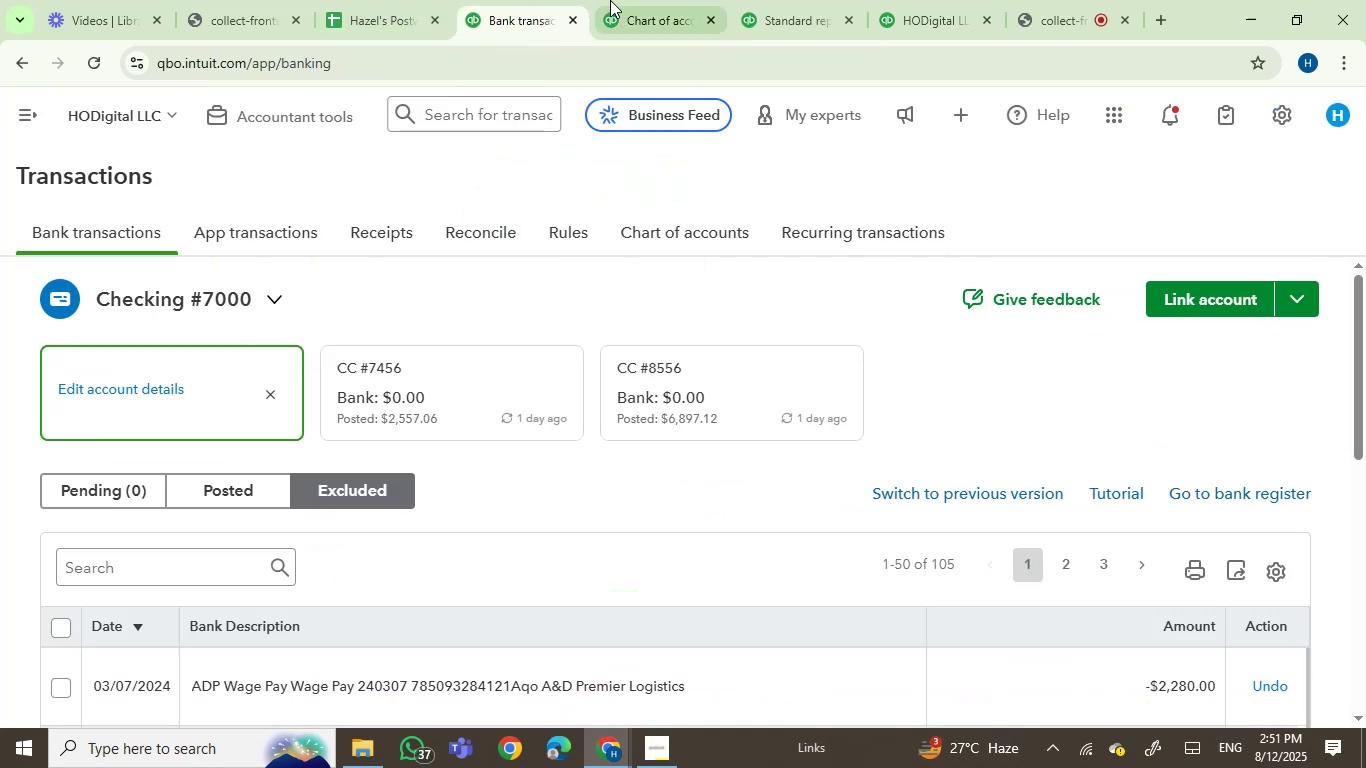 
left_click([628, 0])
 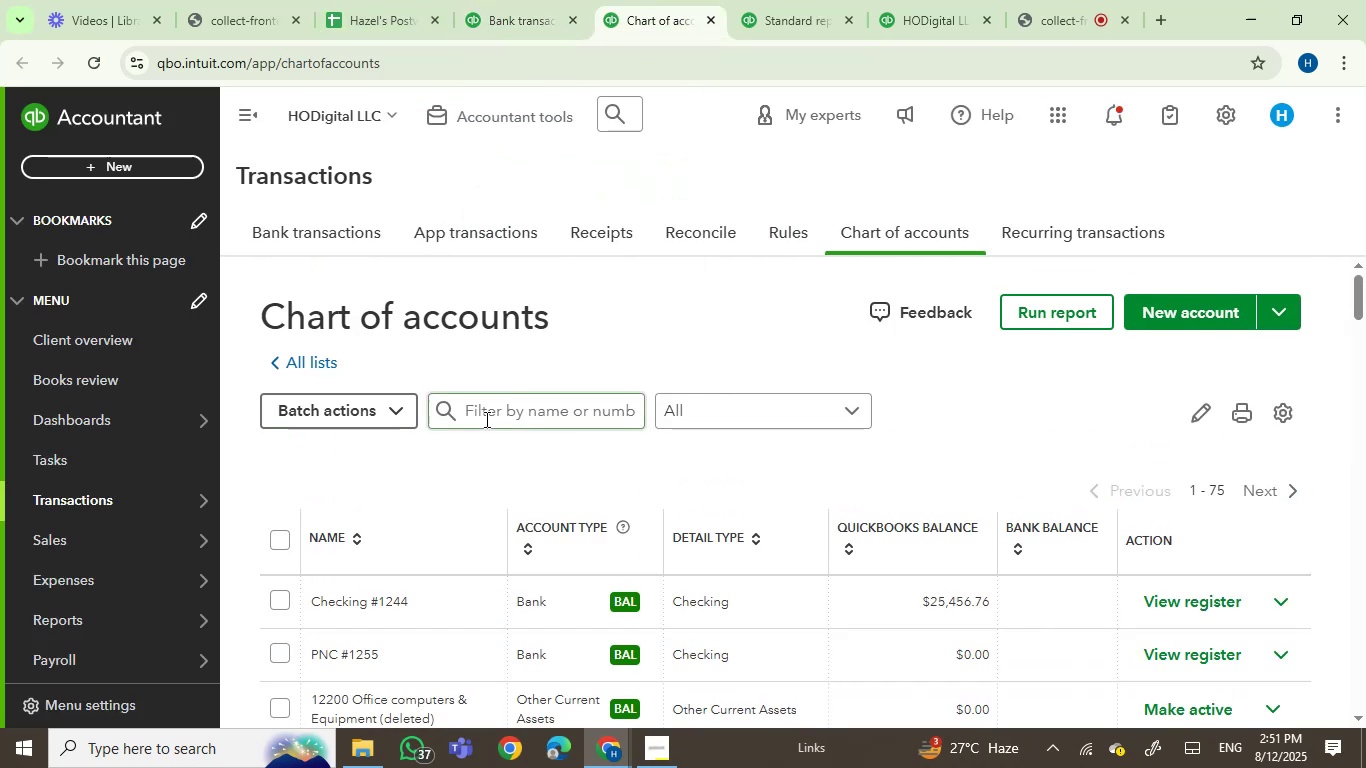 
left_click([479, 405])
 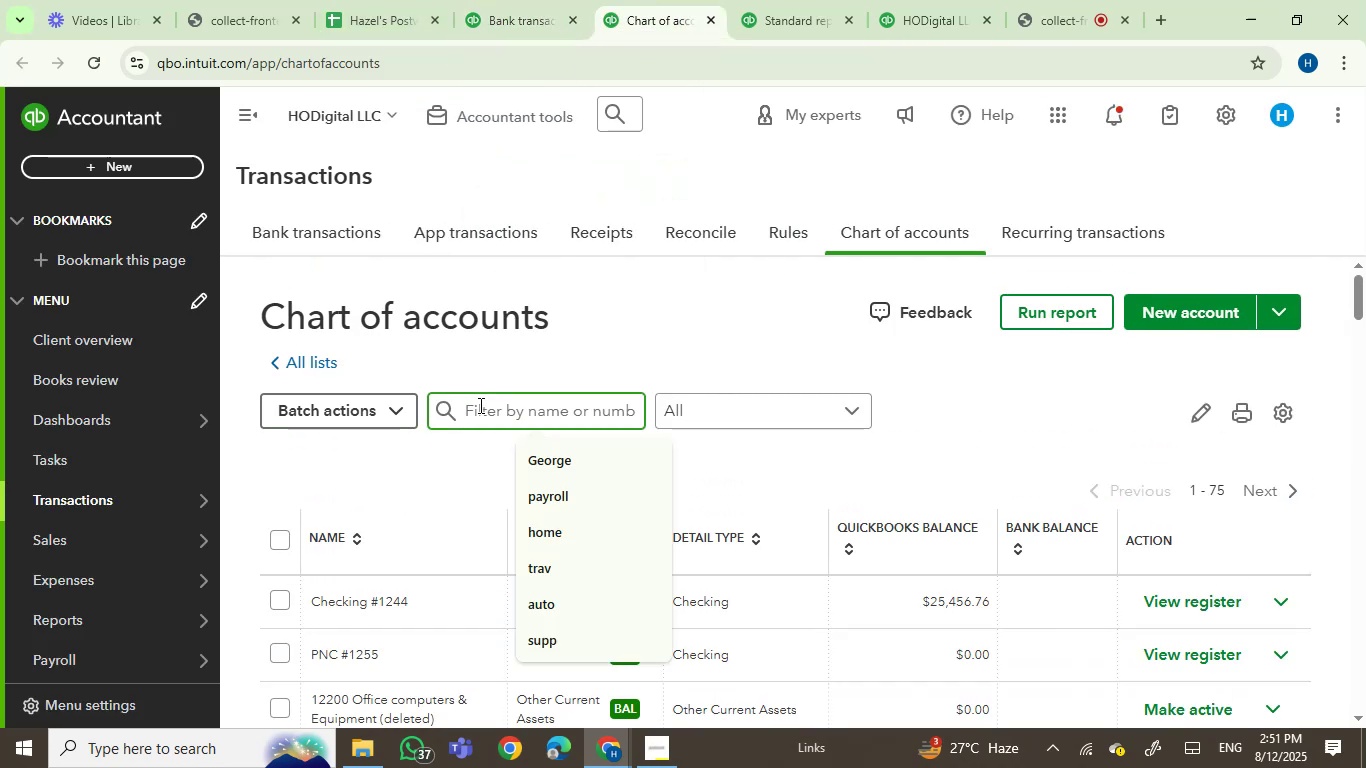 
type(cc)
 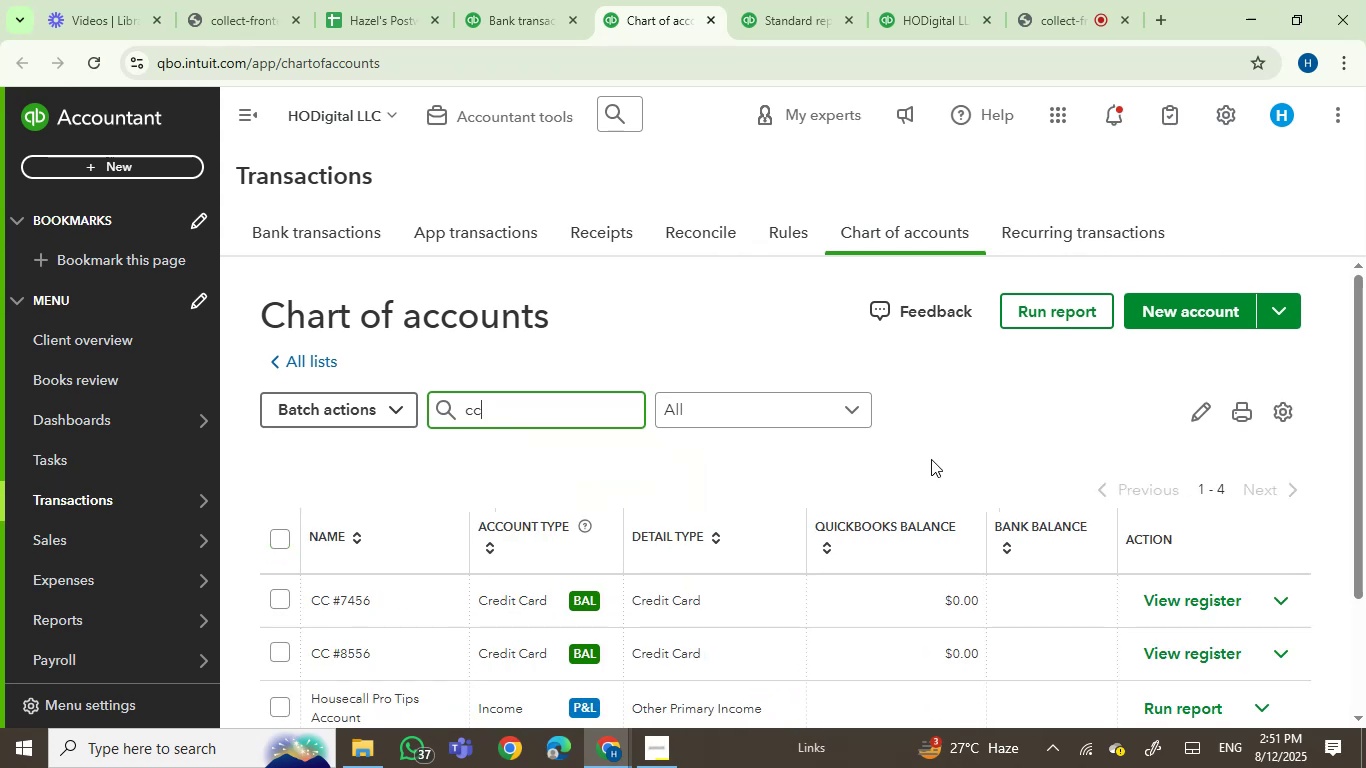 
wait(6.32)
 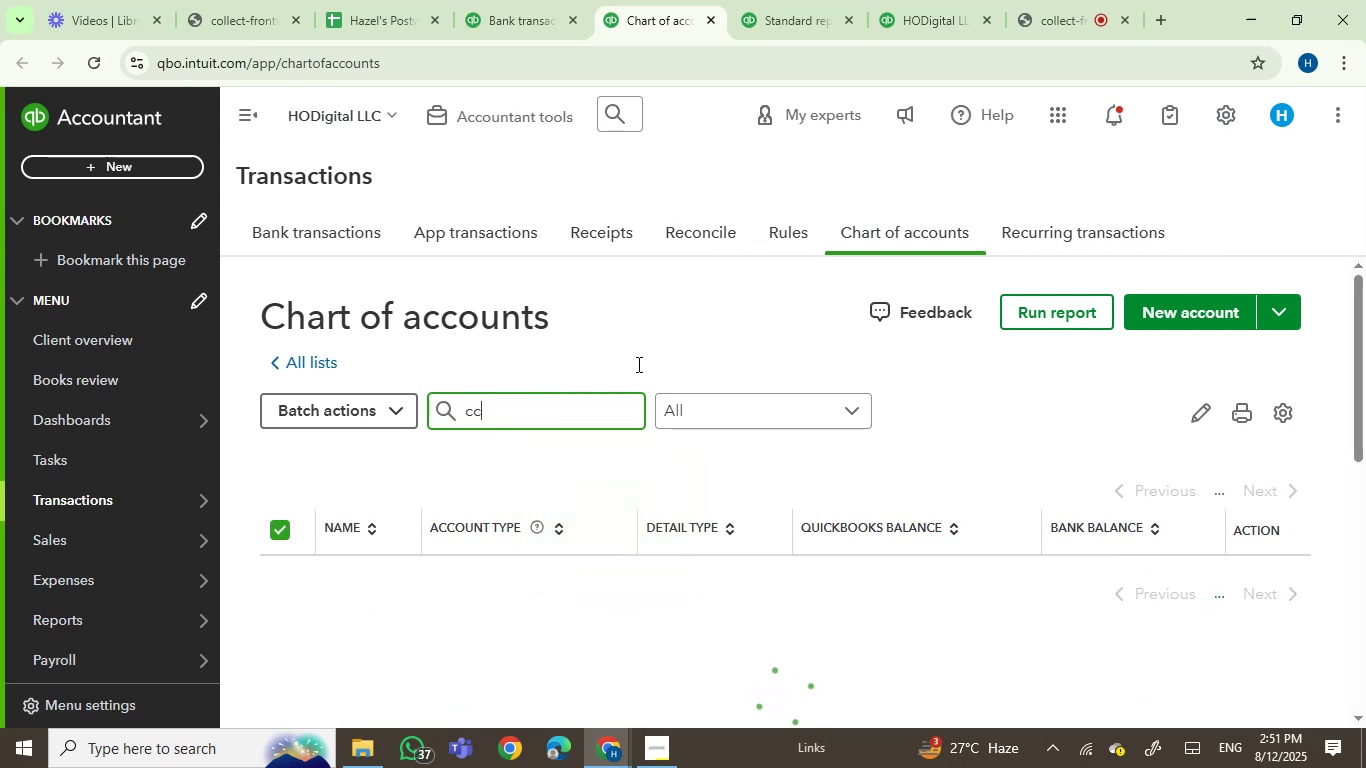 
left_click([1275, 600])
 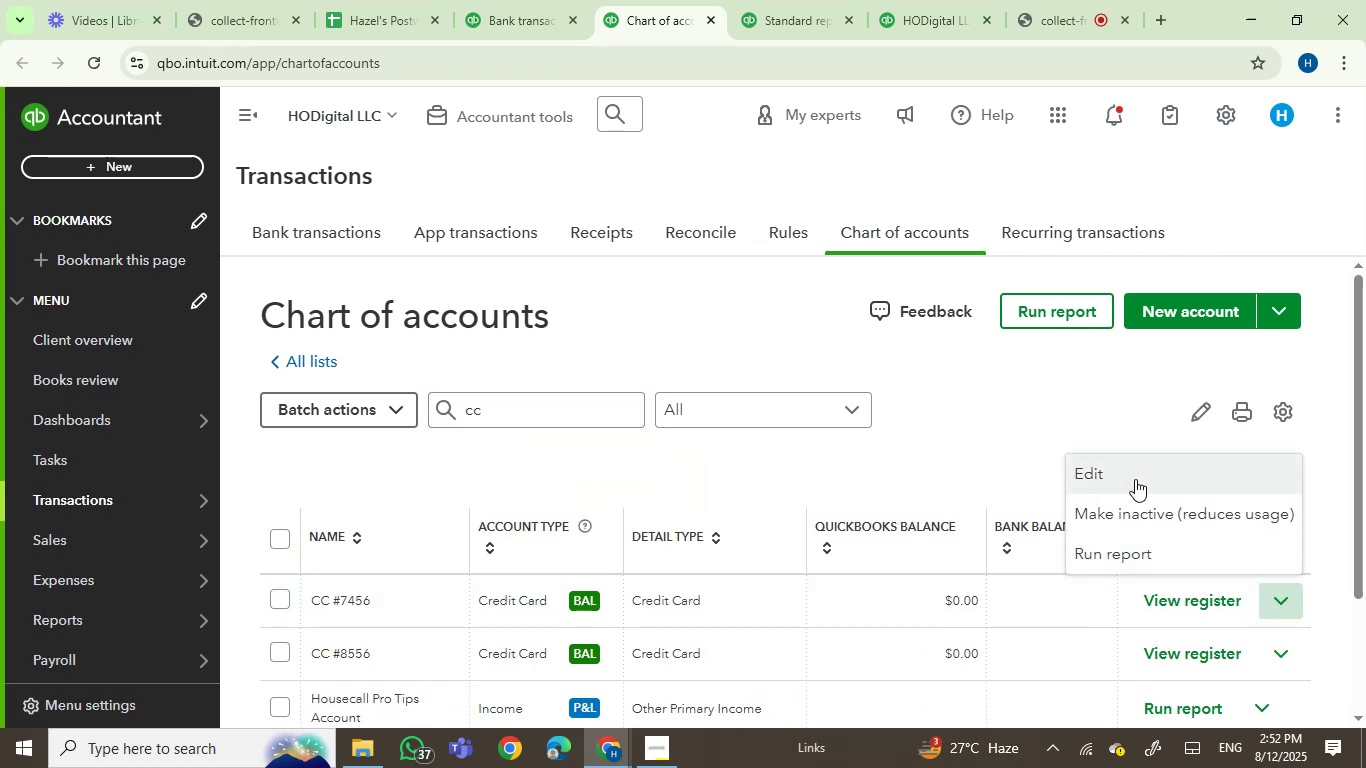 
left_click([1163, 511])
 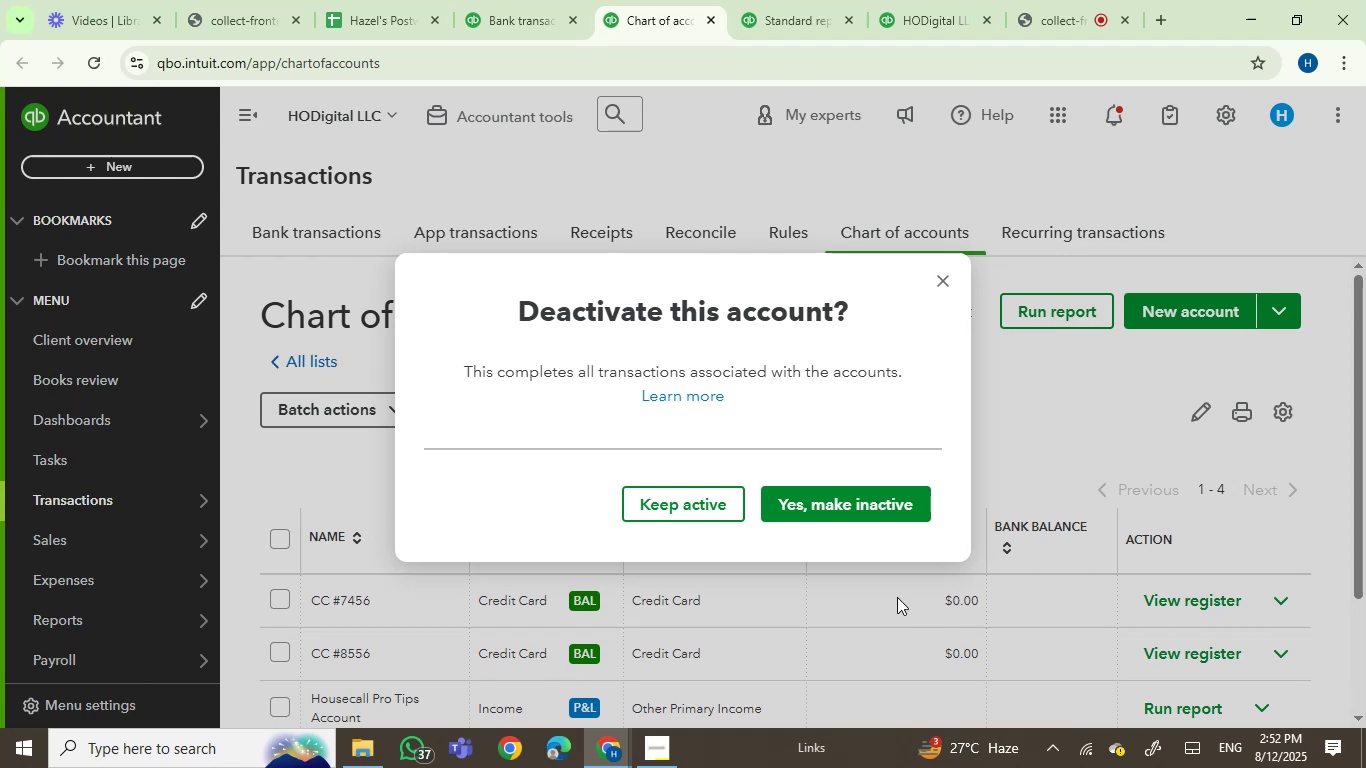 
left_click([871, 507])
 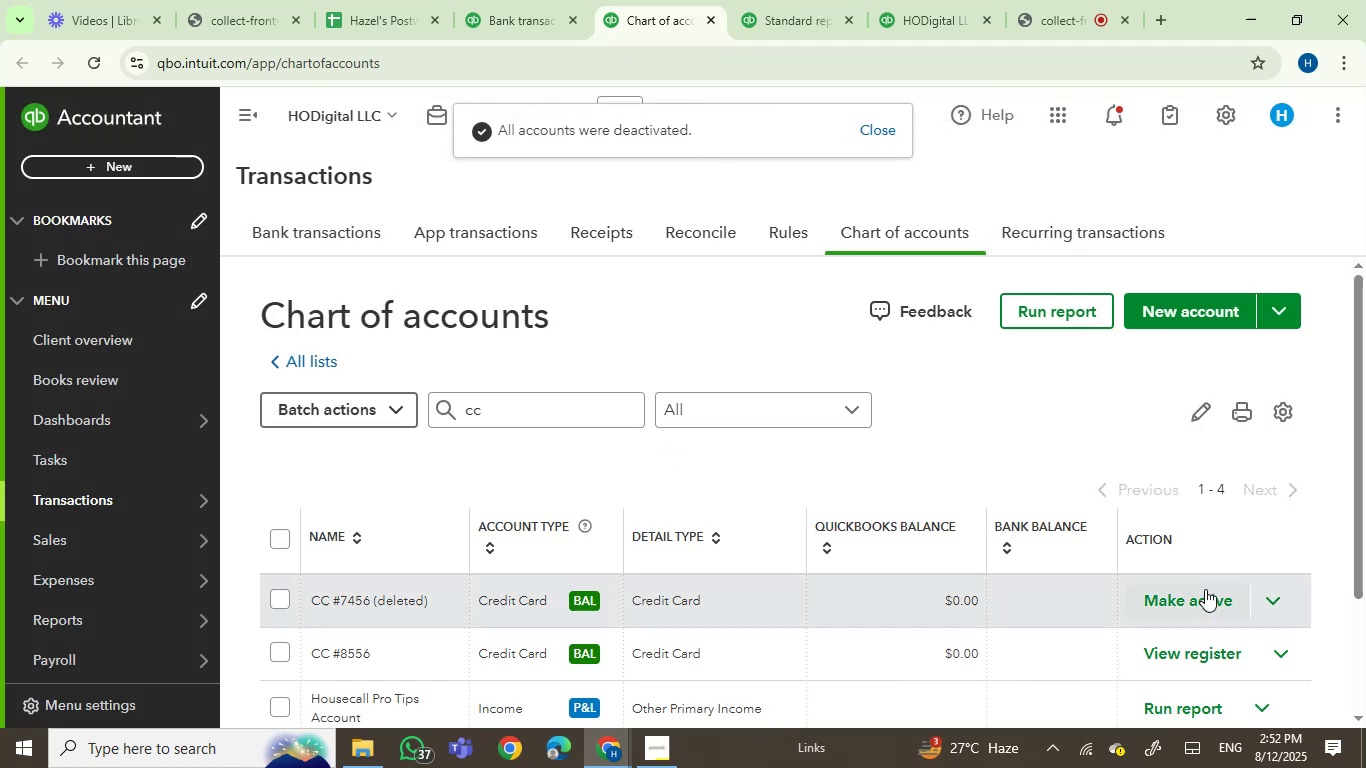 
left_click([1285, 646])
 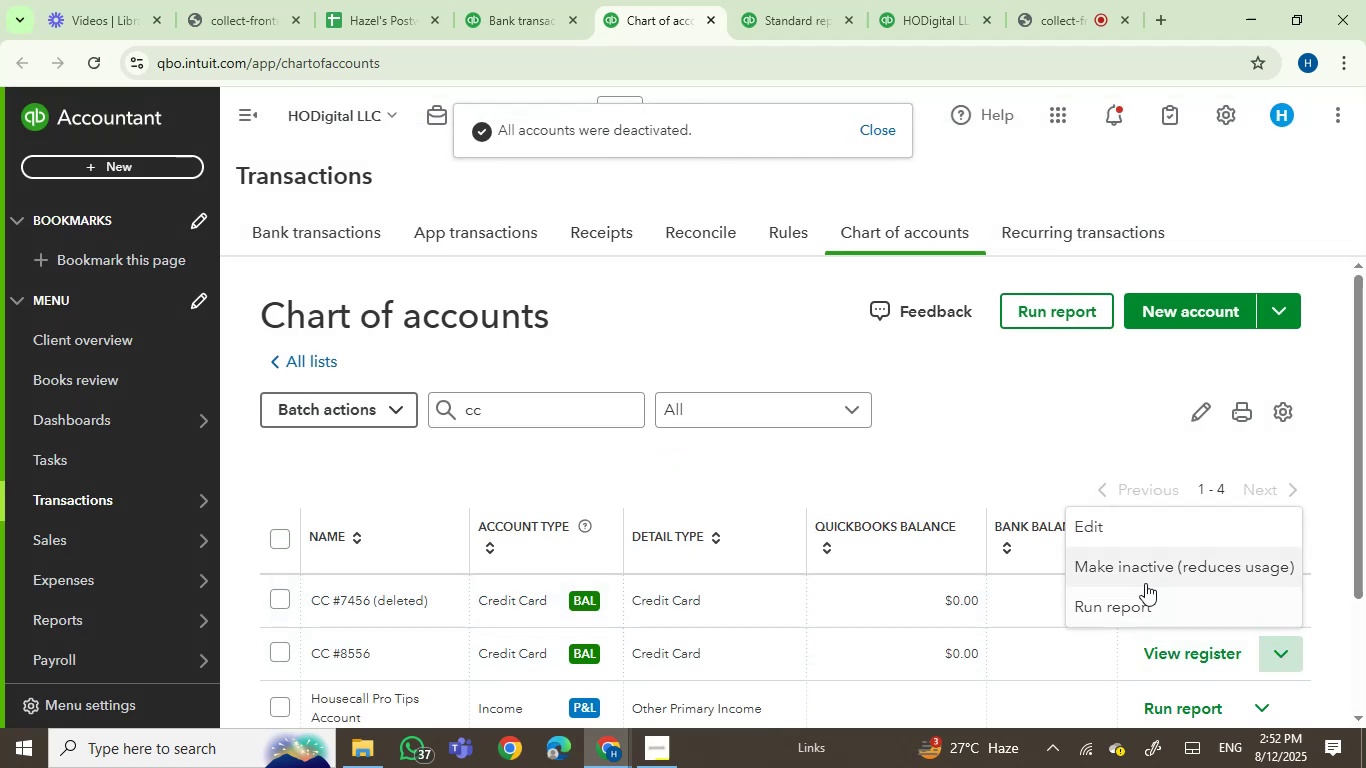 
left_click([1149, 571])
 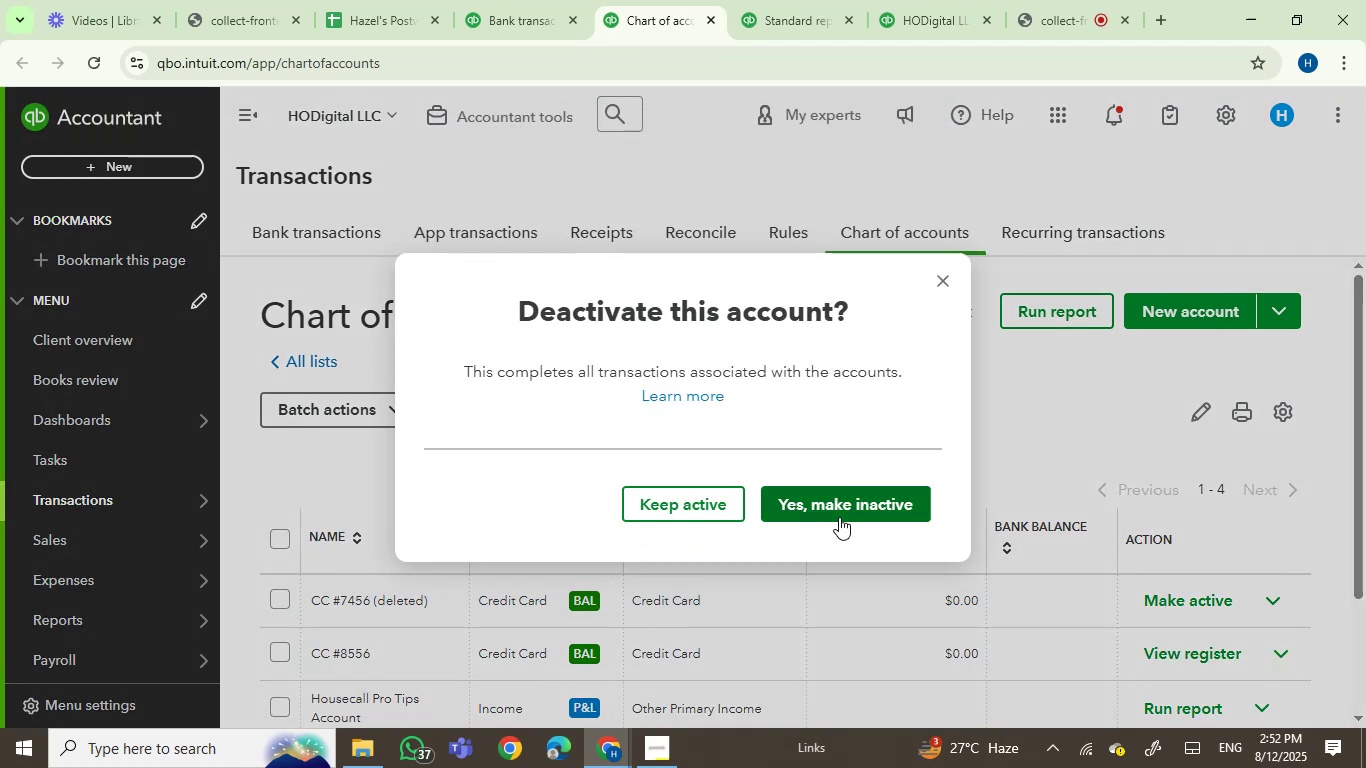 
left_click([848, 513])
 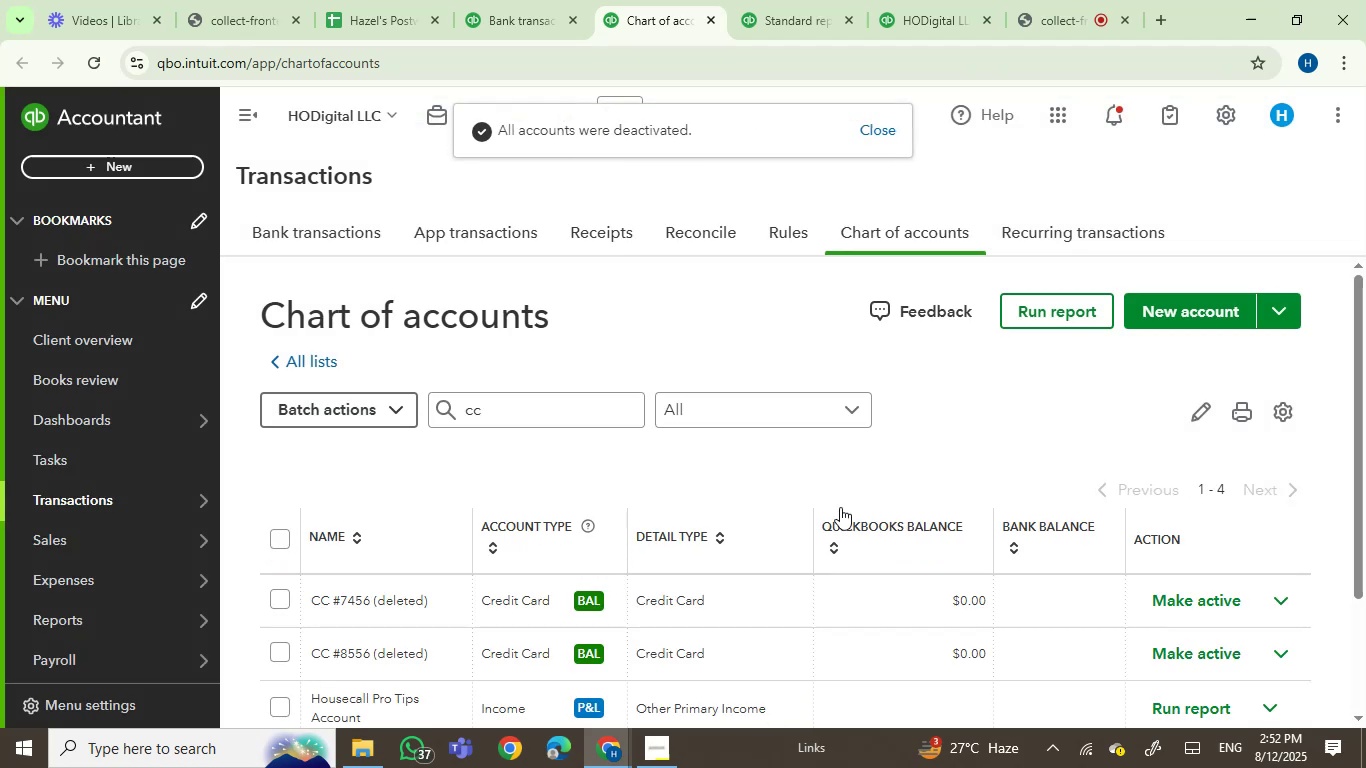 
scroll: coordinate [352, 438], scroll_direction: none, amount: 0.0
 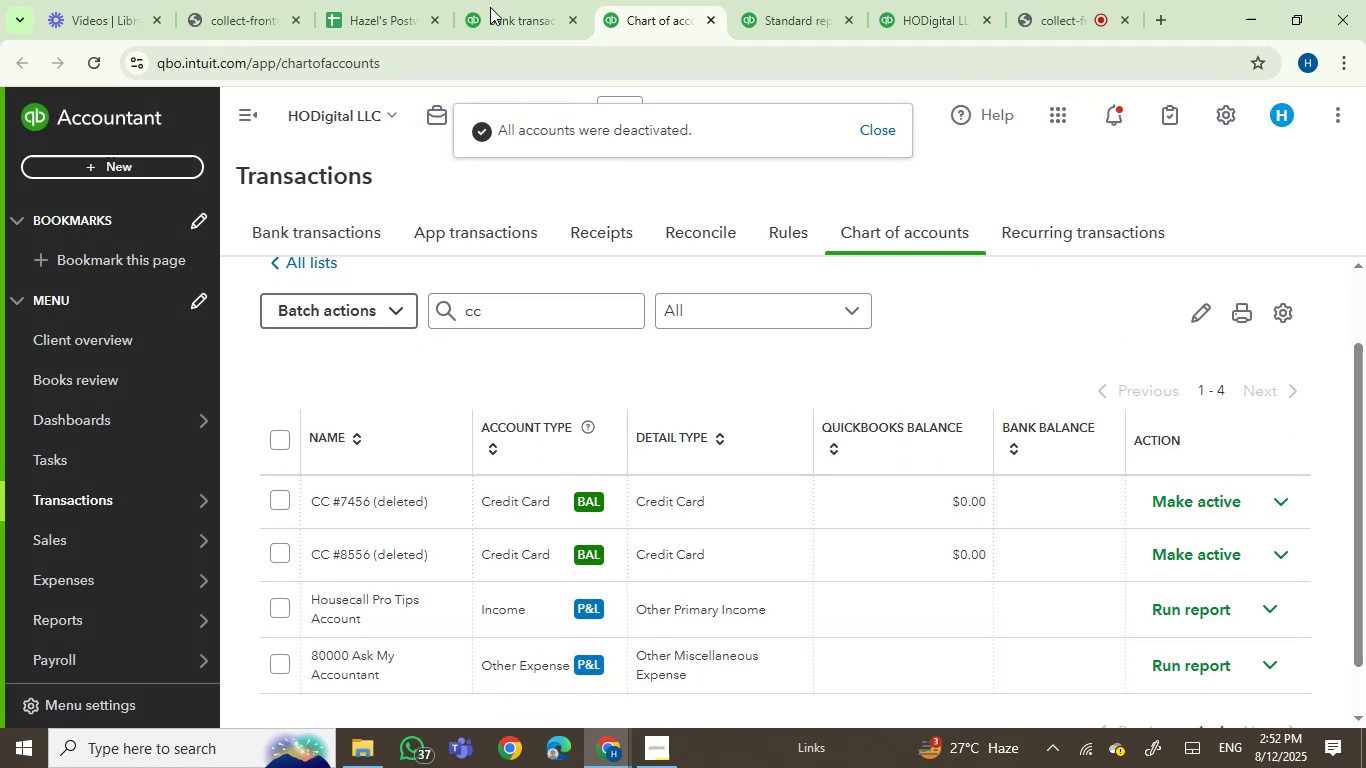 
left_click([490, 0])
 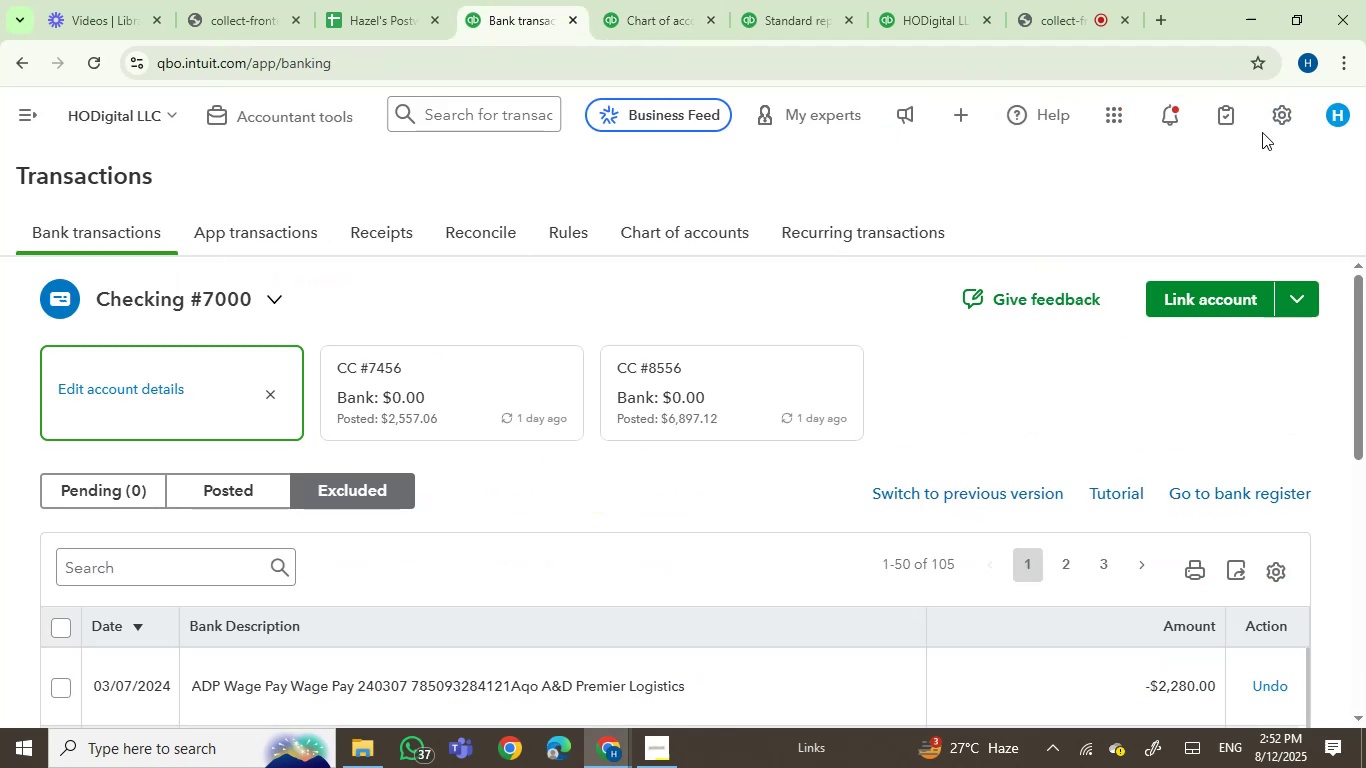 
scroll: coordinate [927, 275], scroll_direction: up, amount: 10.0
 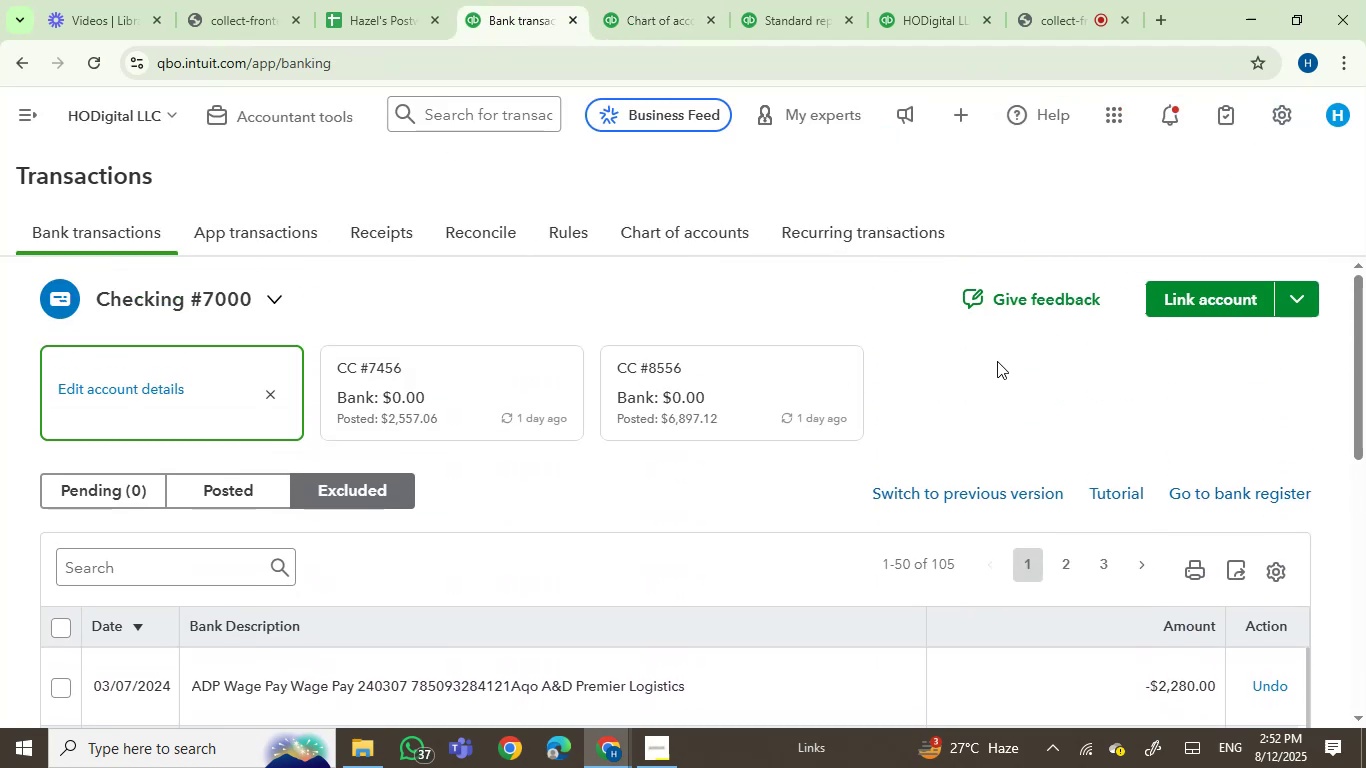 
left_click([997, 361])
 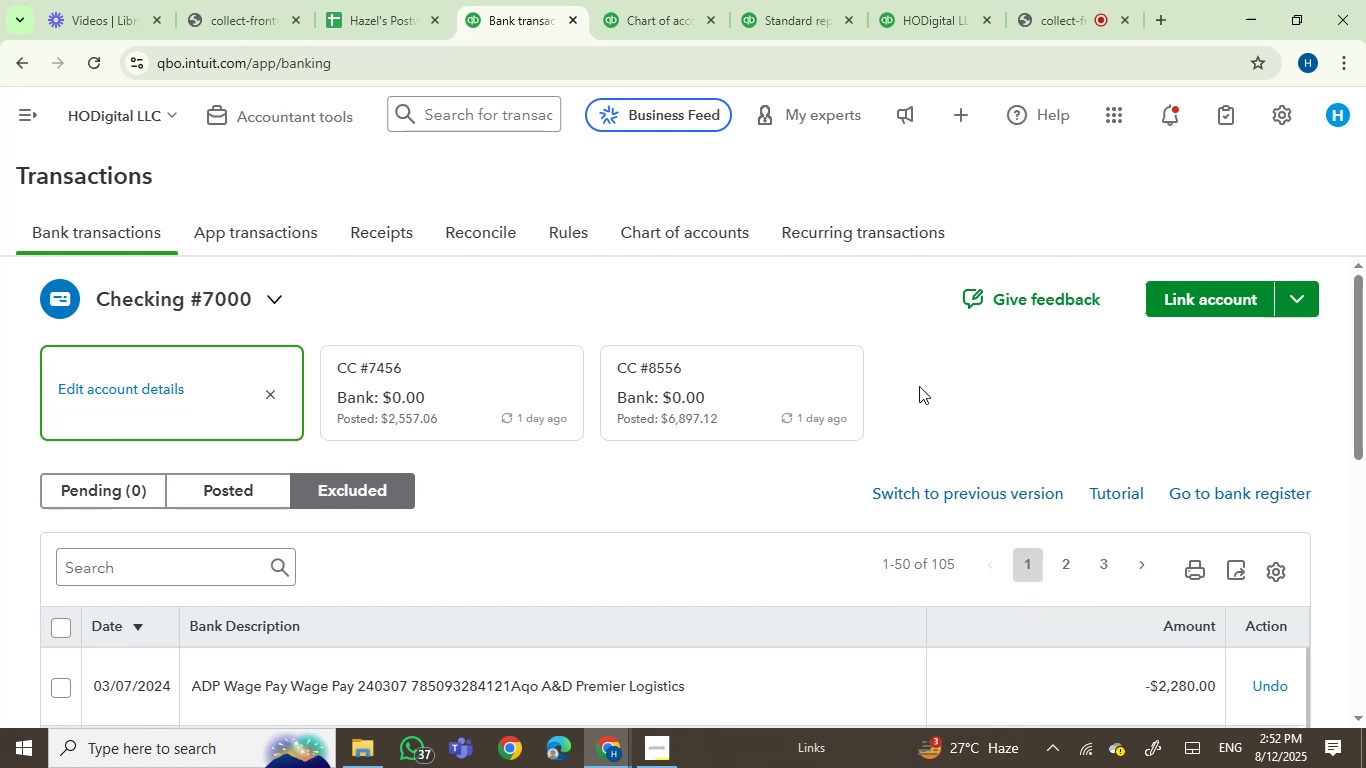 
scroll: coordinate [815, 401], scroll_direction: up, amount: 3.0
 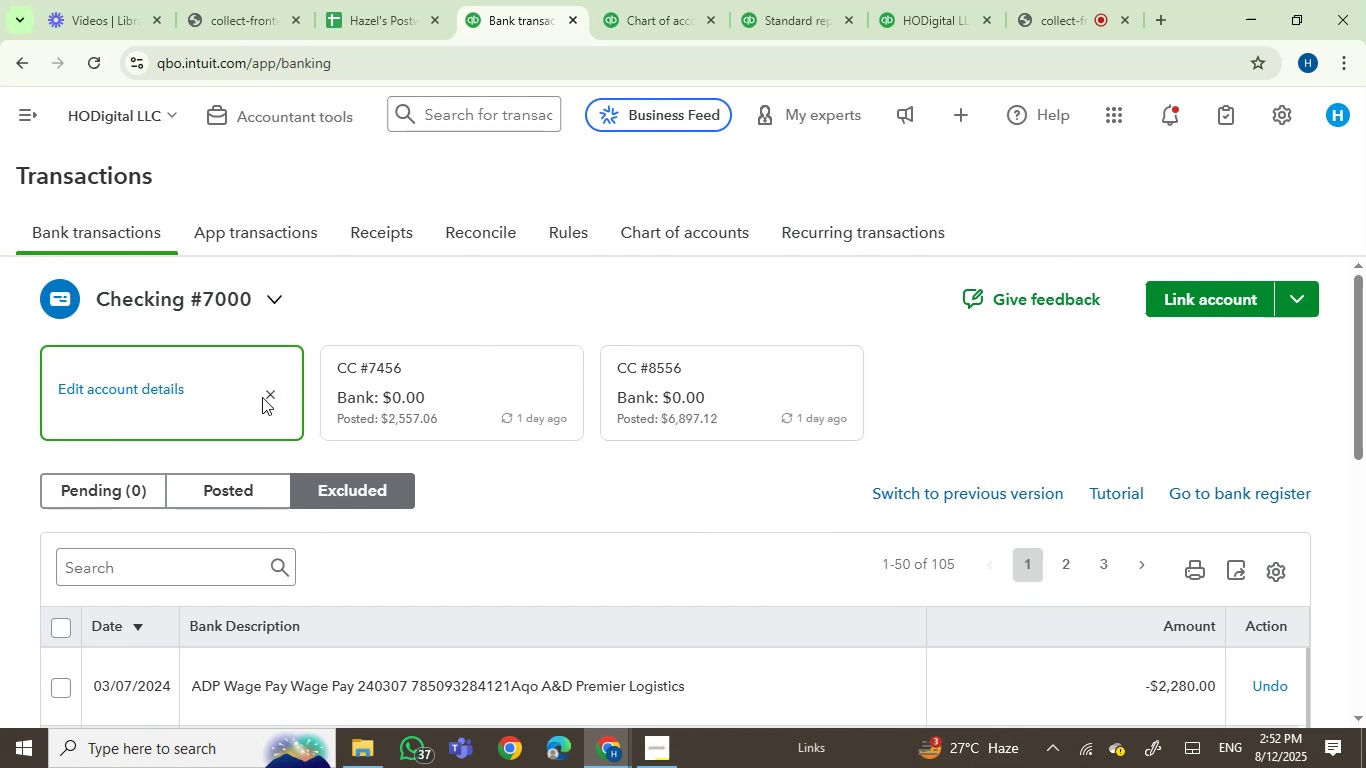 
left_click([278, 388])
 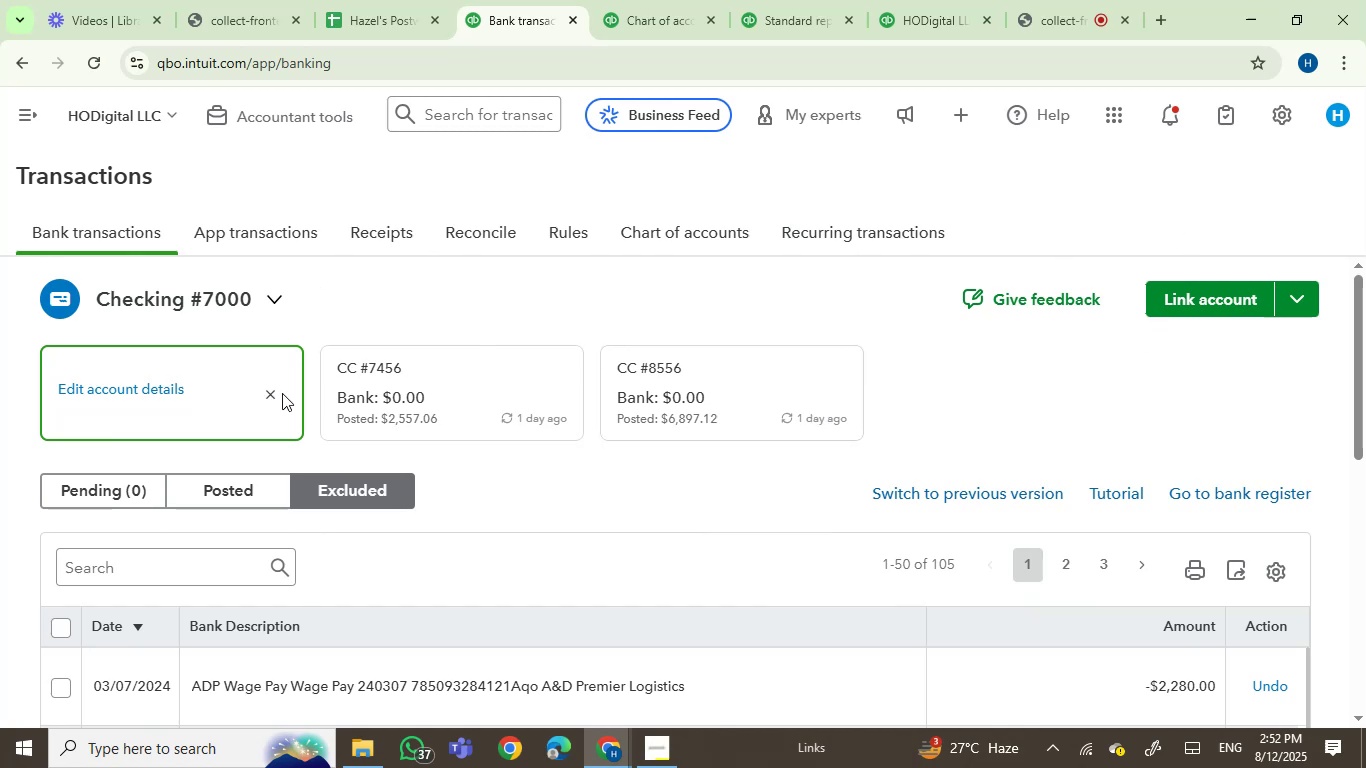 
left_click([267, 392])
 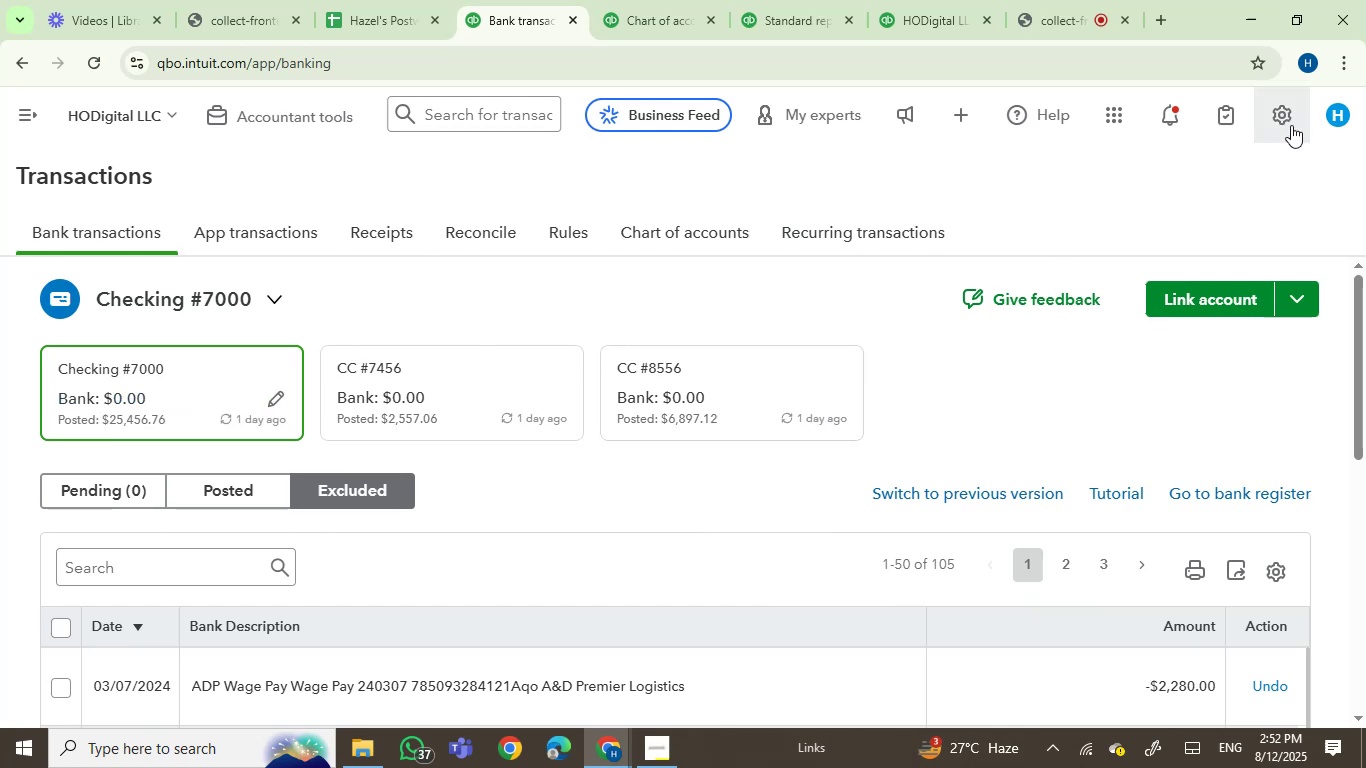 
left_click([1287, 118])
 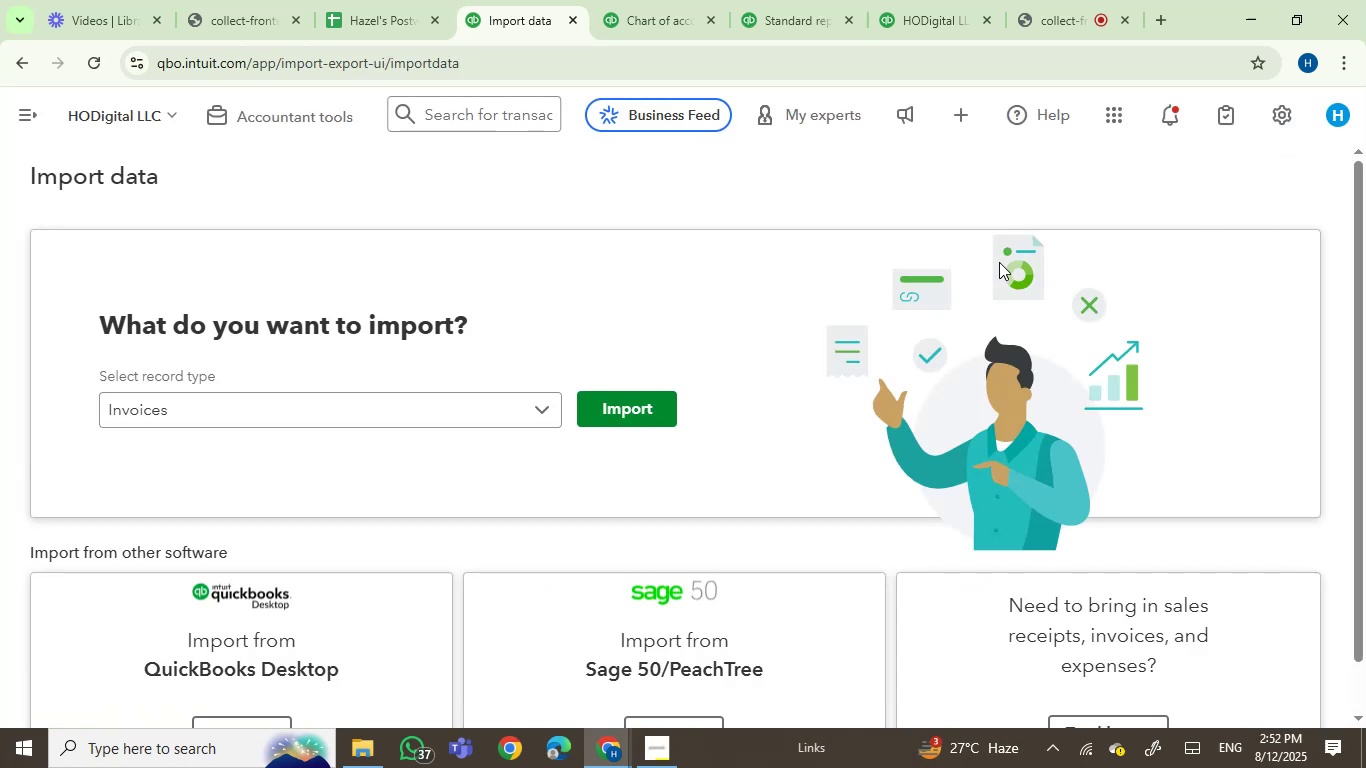 
left_click([537, 418])
 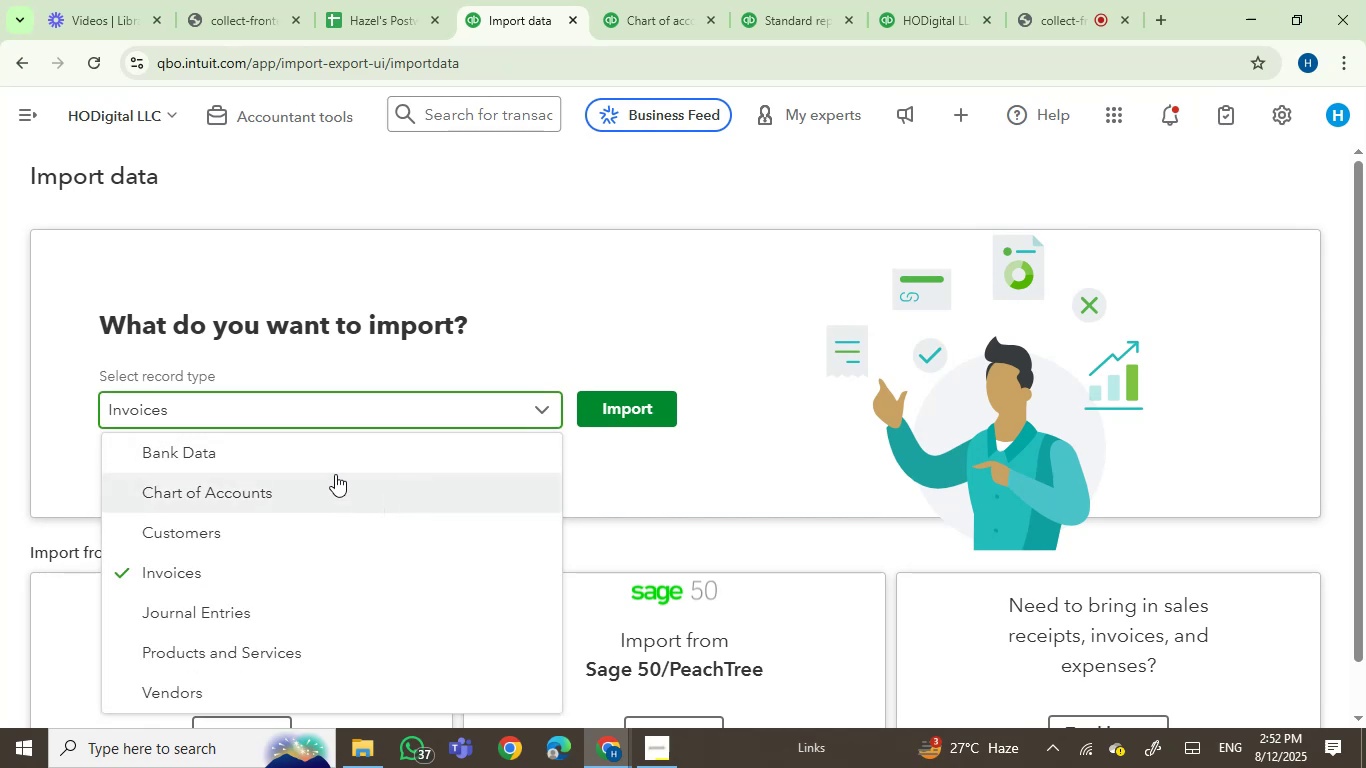 
left_click([335, 457])
 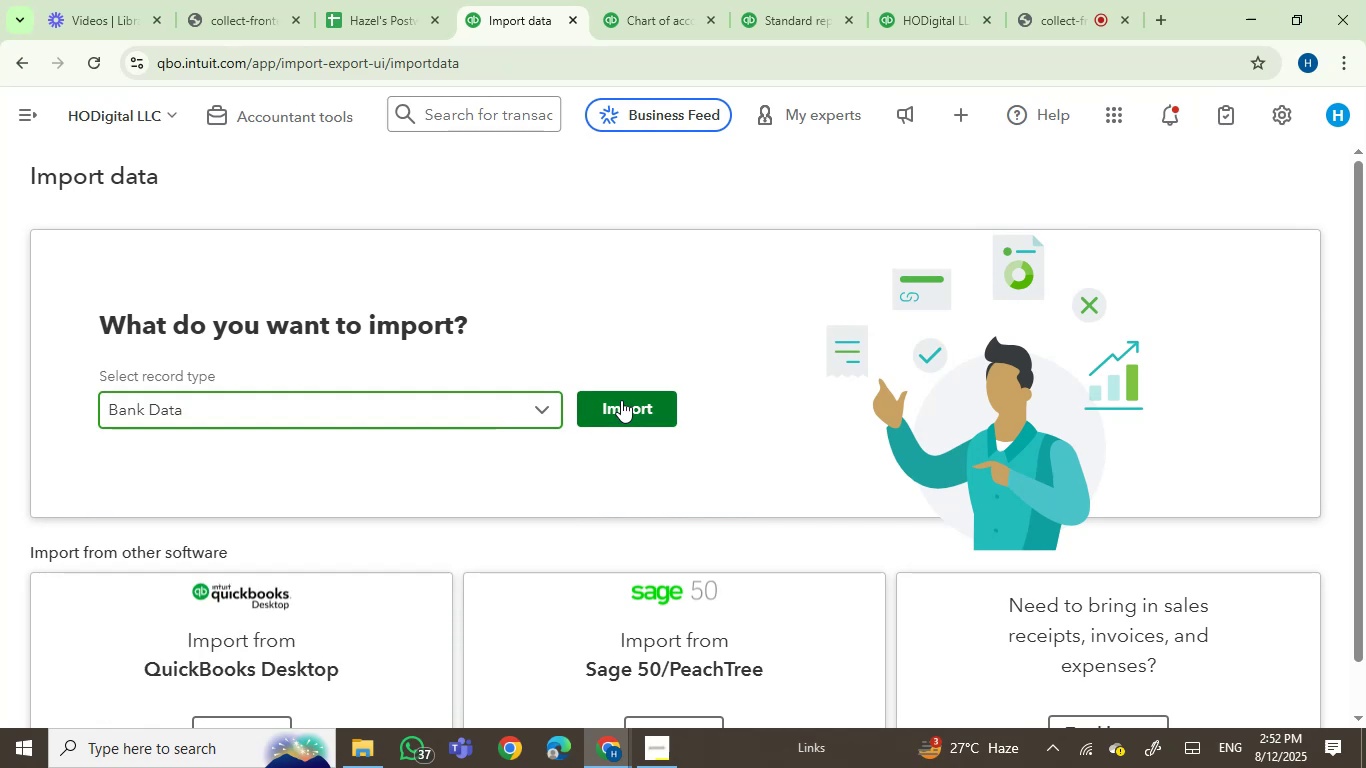 
left_click([621, 400])
 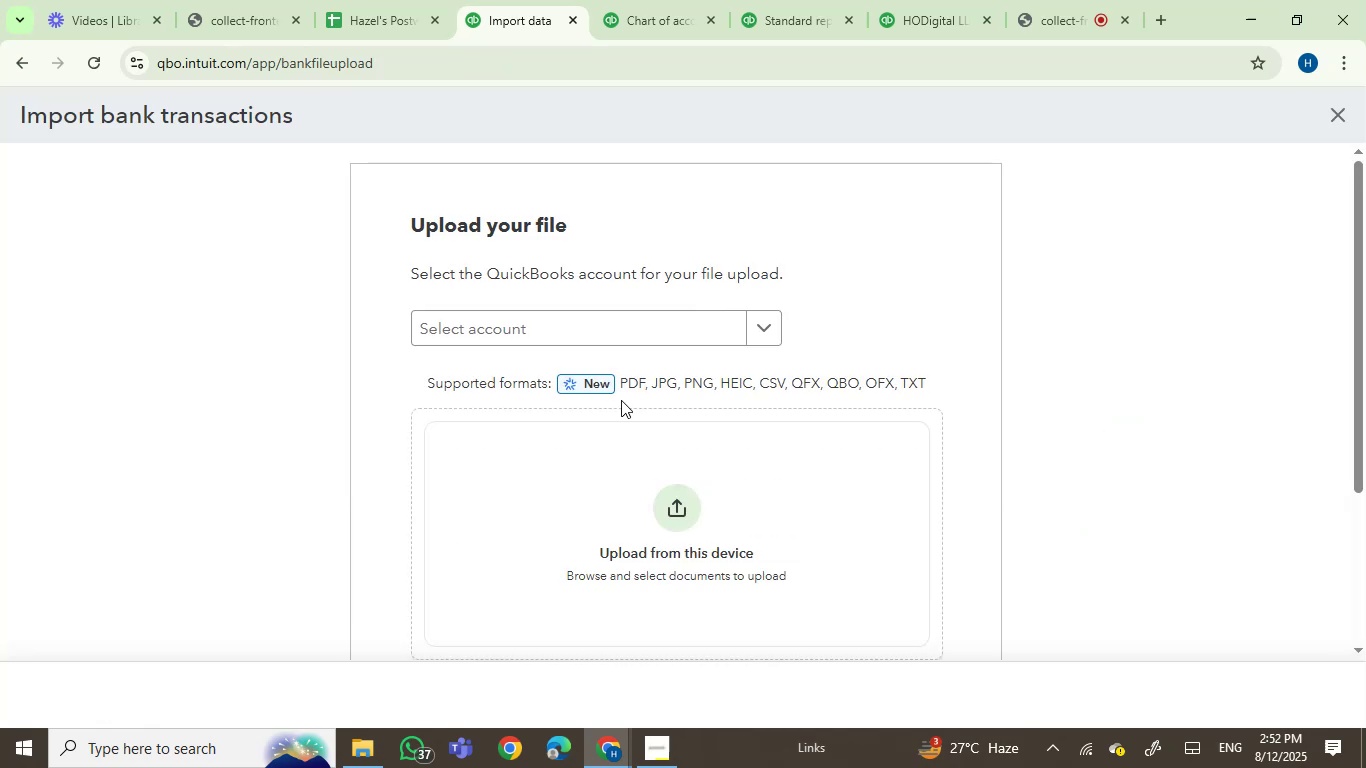 
left_click([667, 335])
 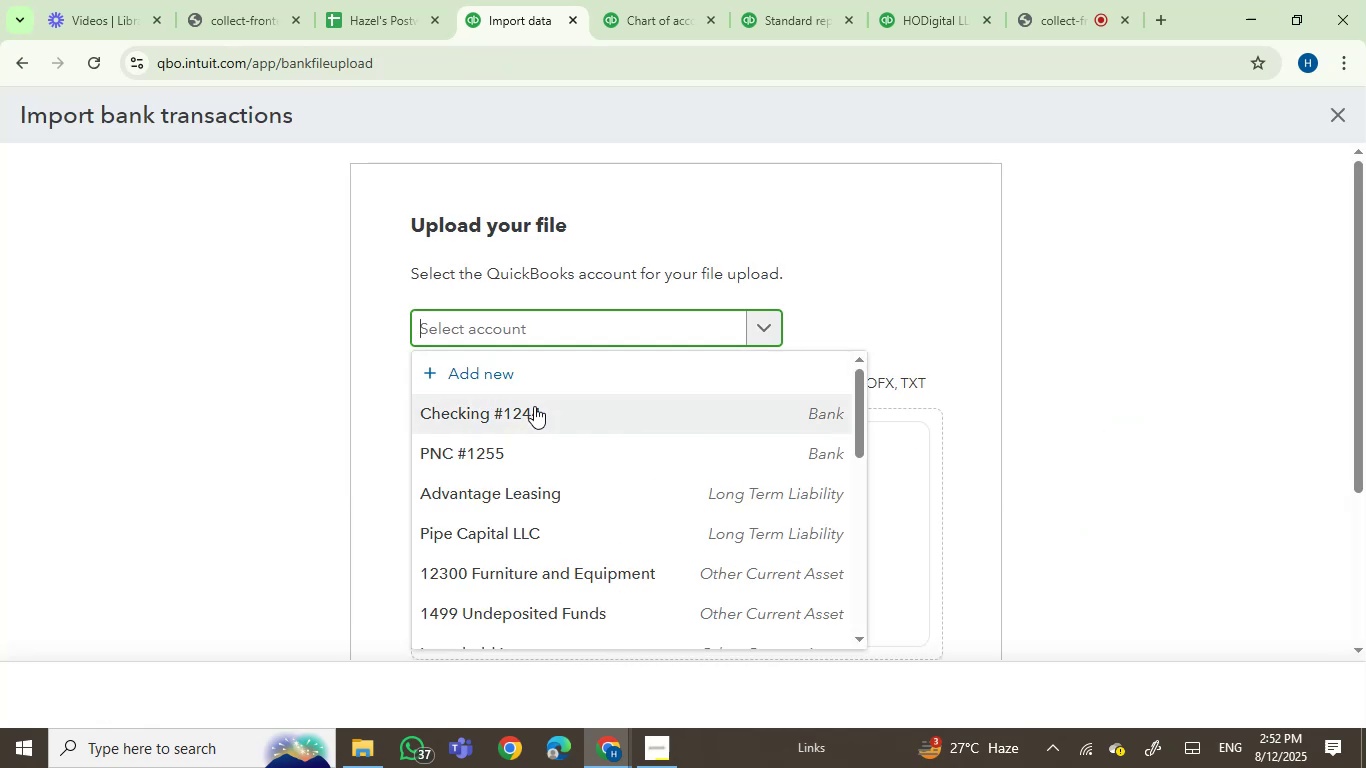 
left_click([533, 406])
 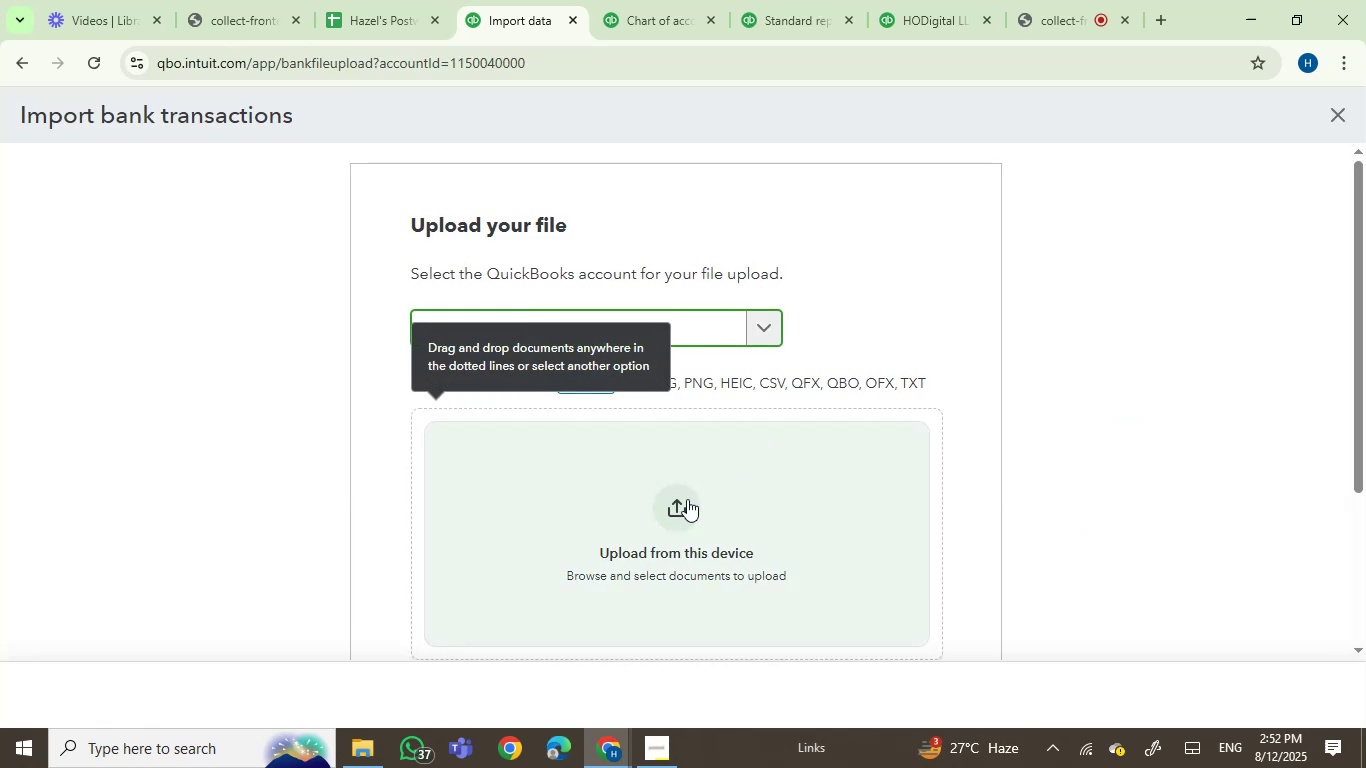 
left_click([683, 513])
 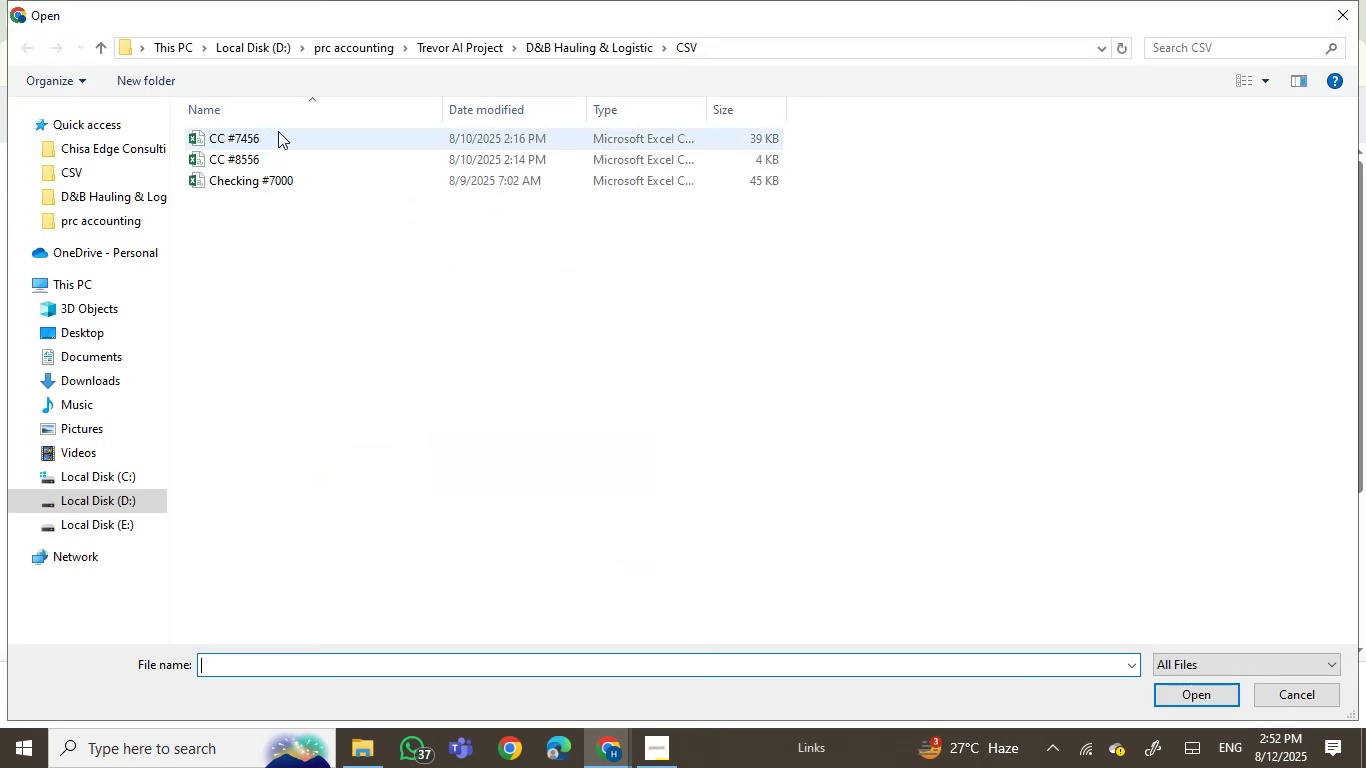 
wait(8.0)
 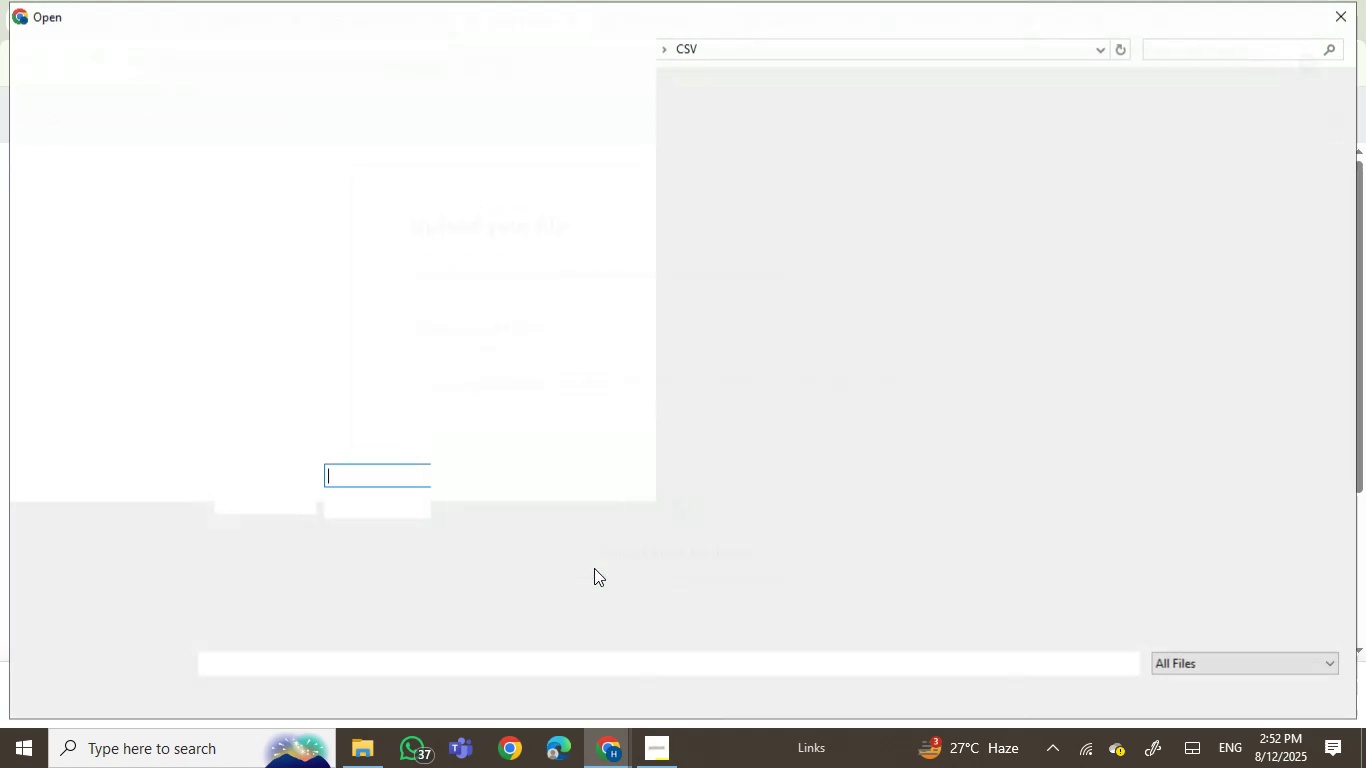 
left_click([446, 48])
 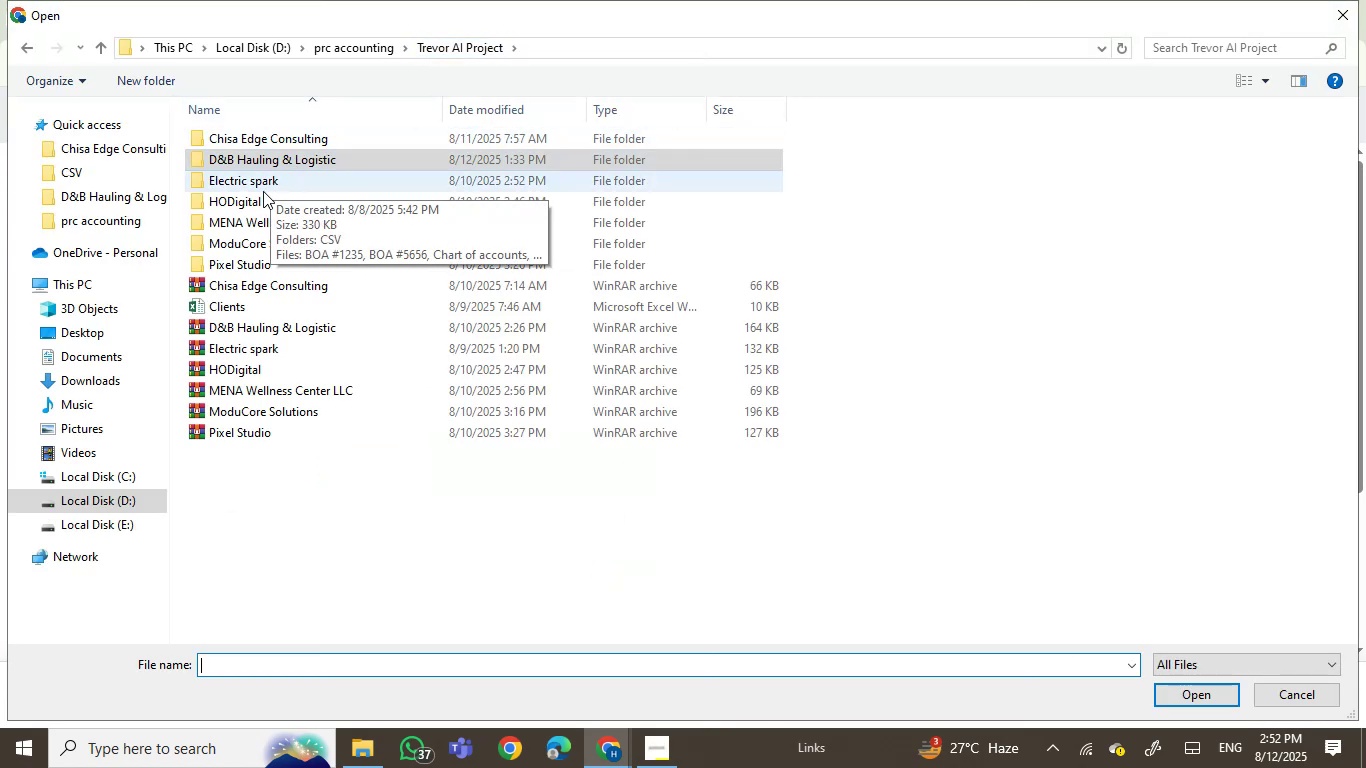 
double_click([258, 204])
 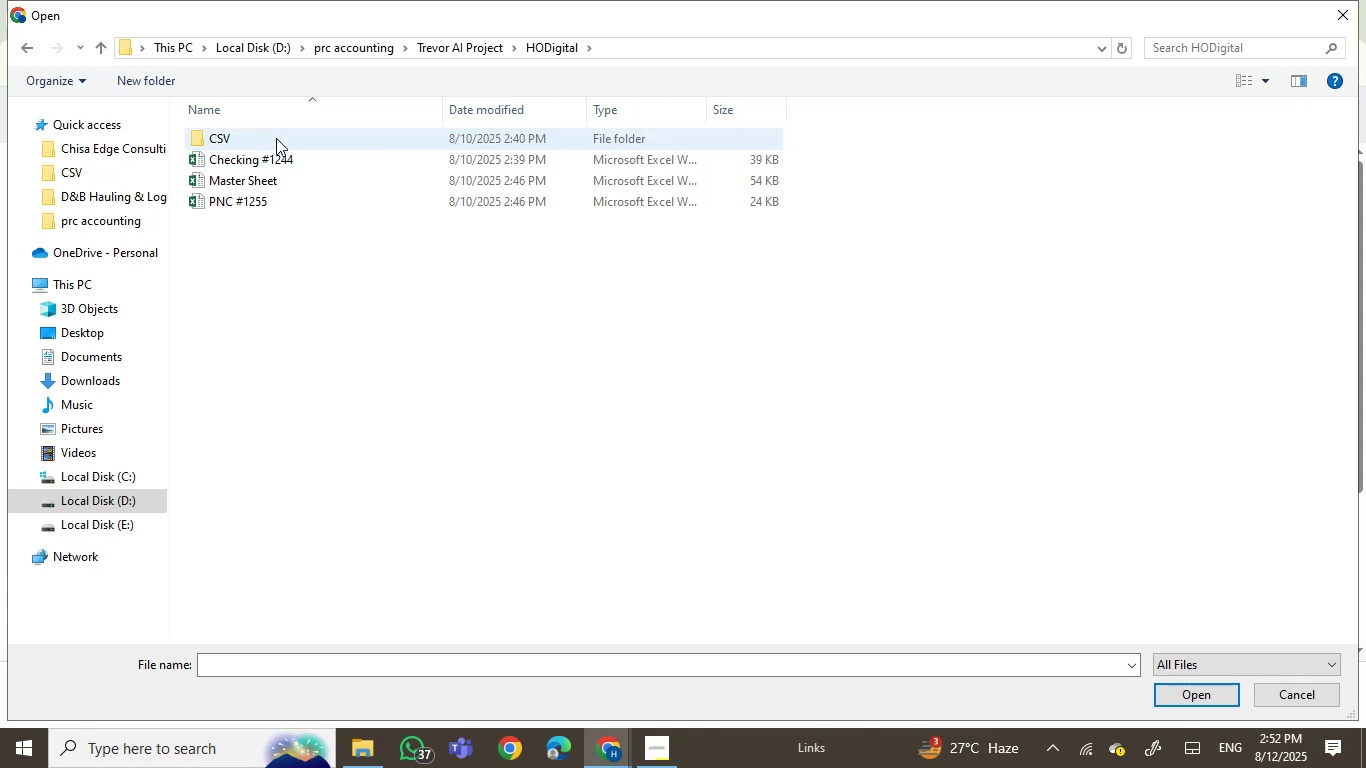 
double_click([276, 138])
 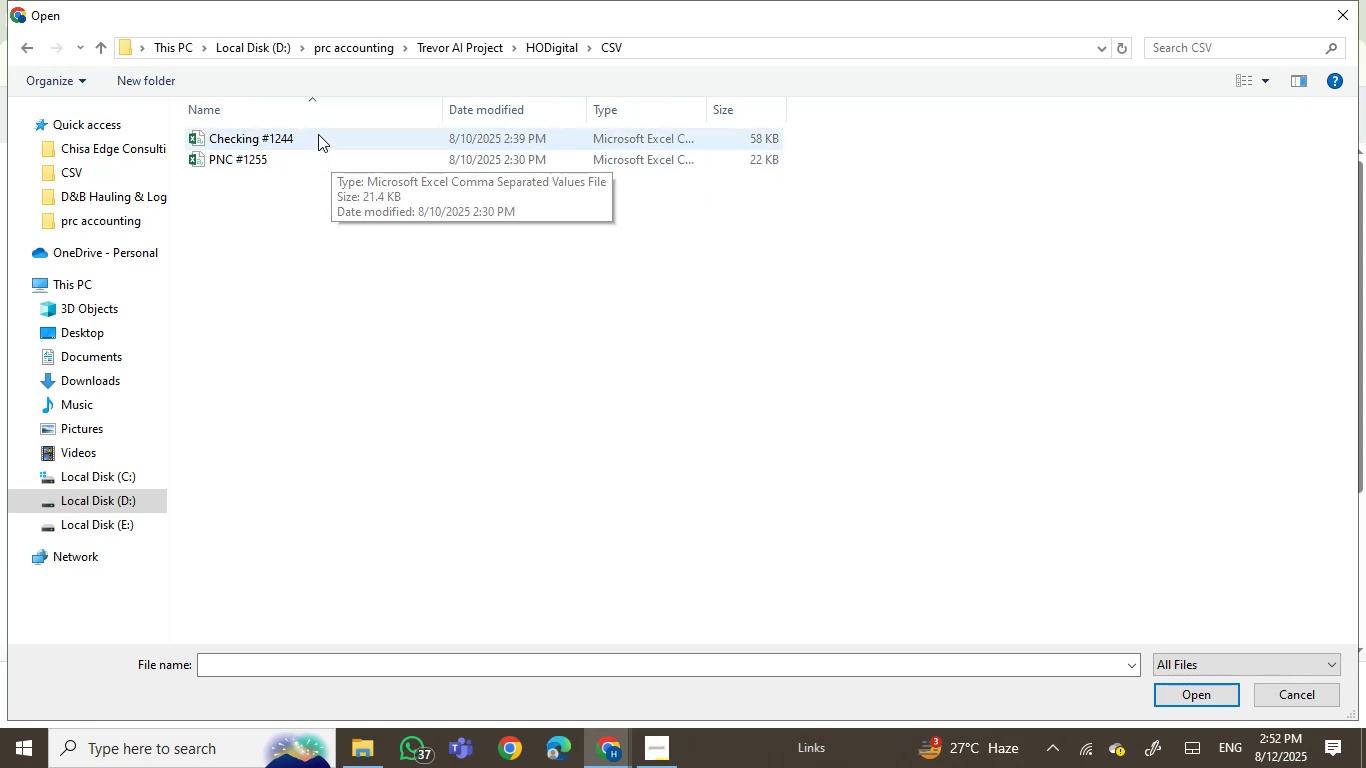 
double_click([318, 134])
 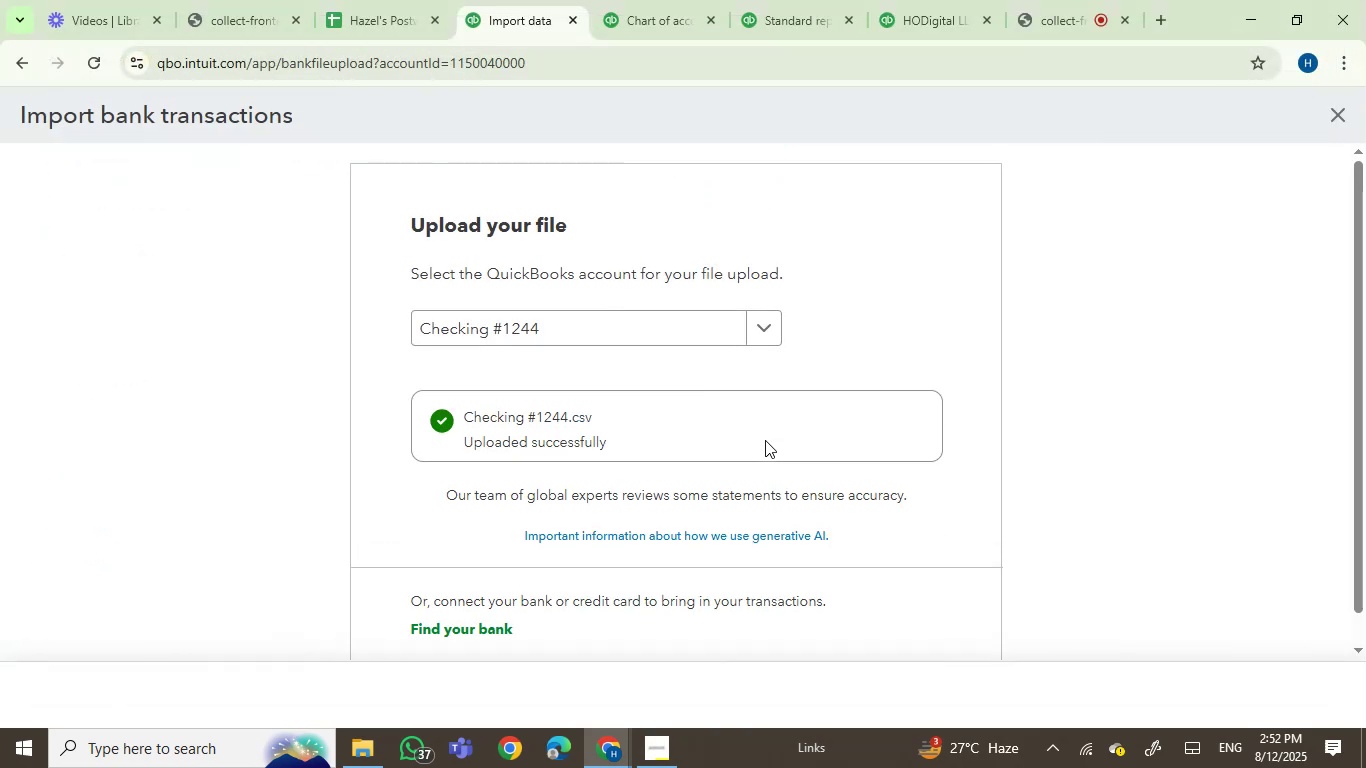 
mouse_move([822, 516])
 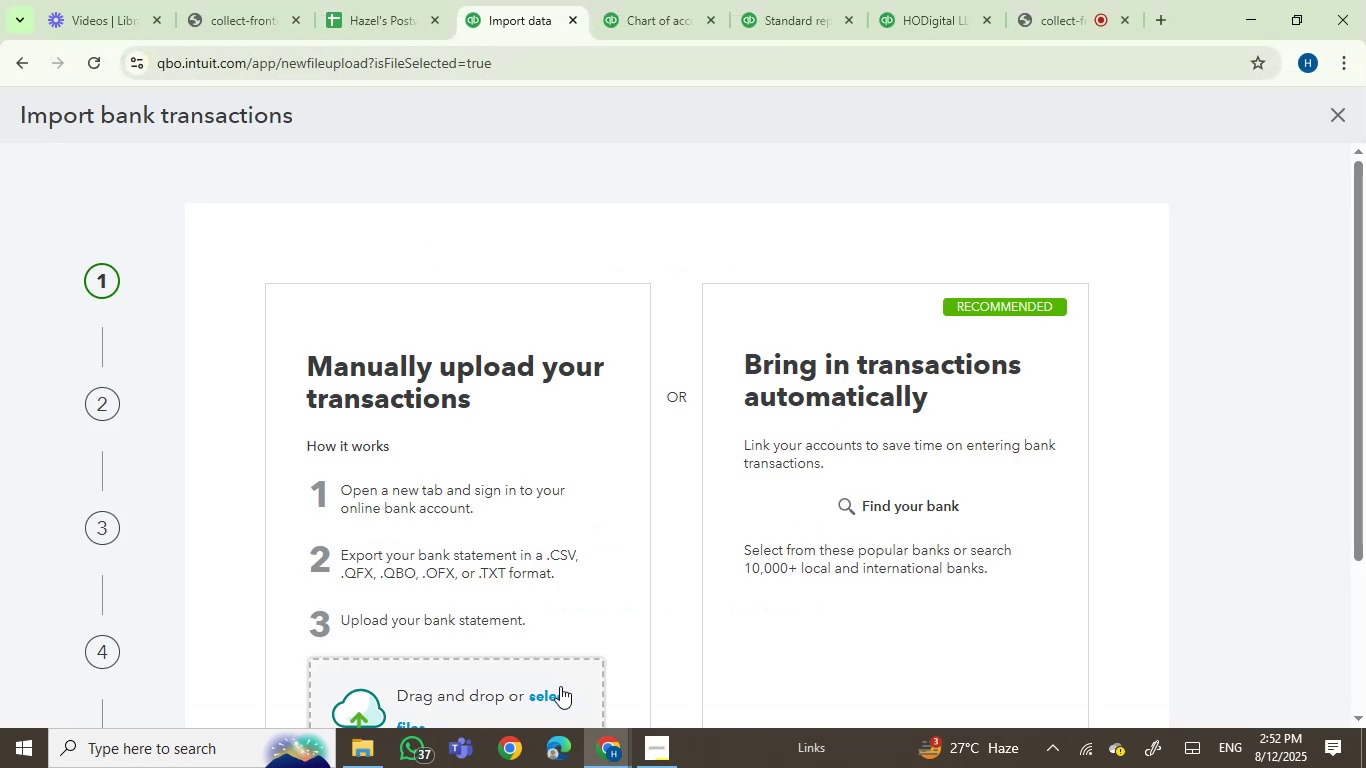 
left_click([558, 692])
 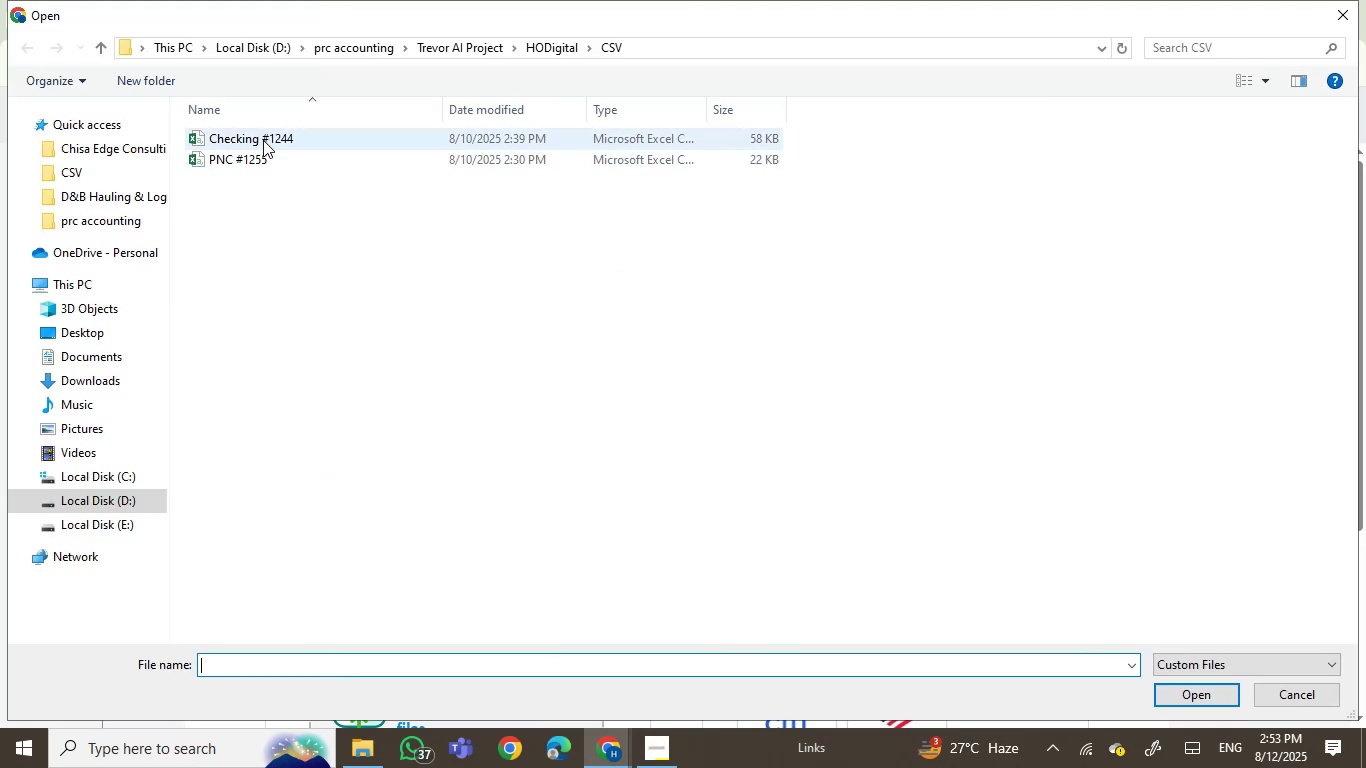 
double_click([263, 140])
 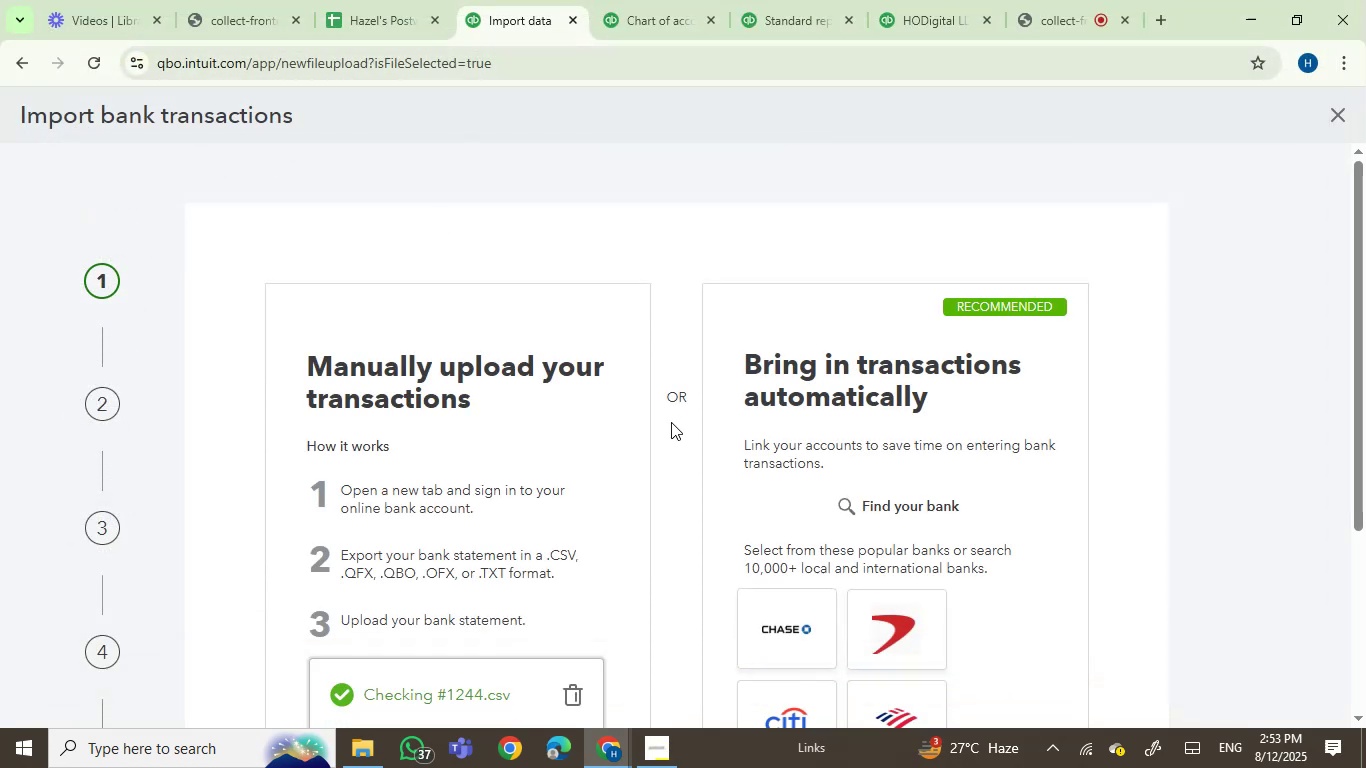 
scroll: coordinate [820, 504], scroll_direction: down, amount: 3.0
 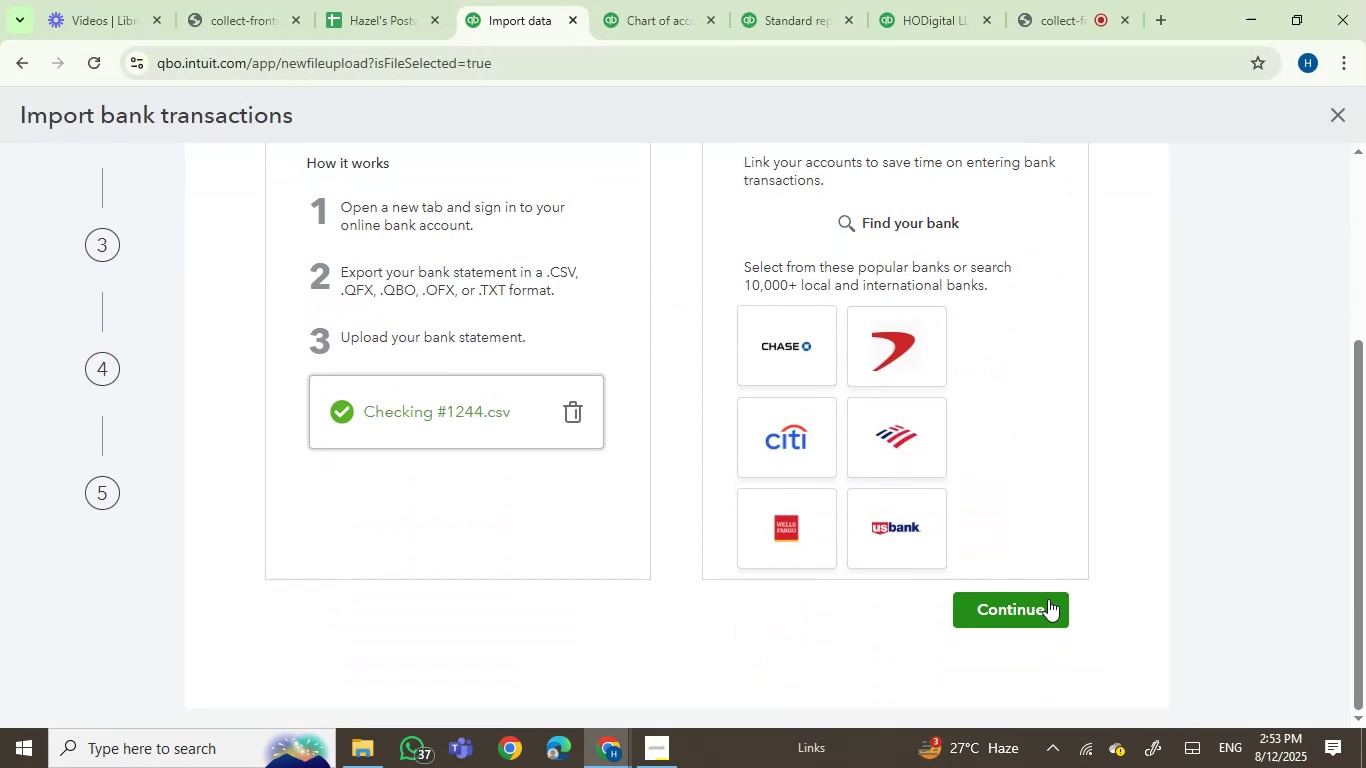 
left_click([1048, 599])
 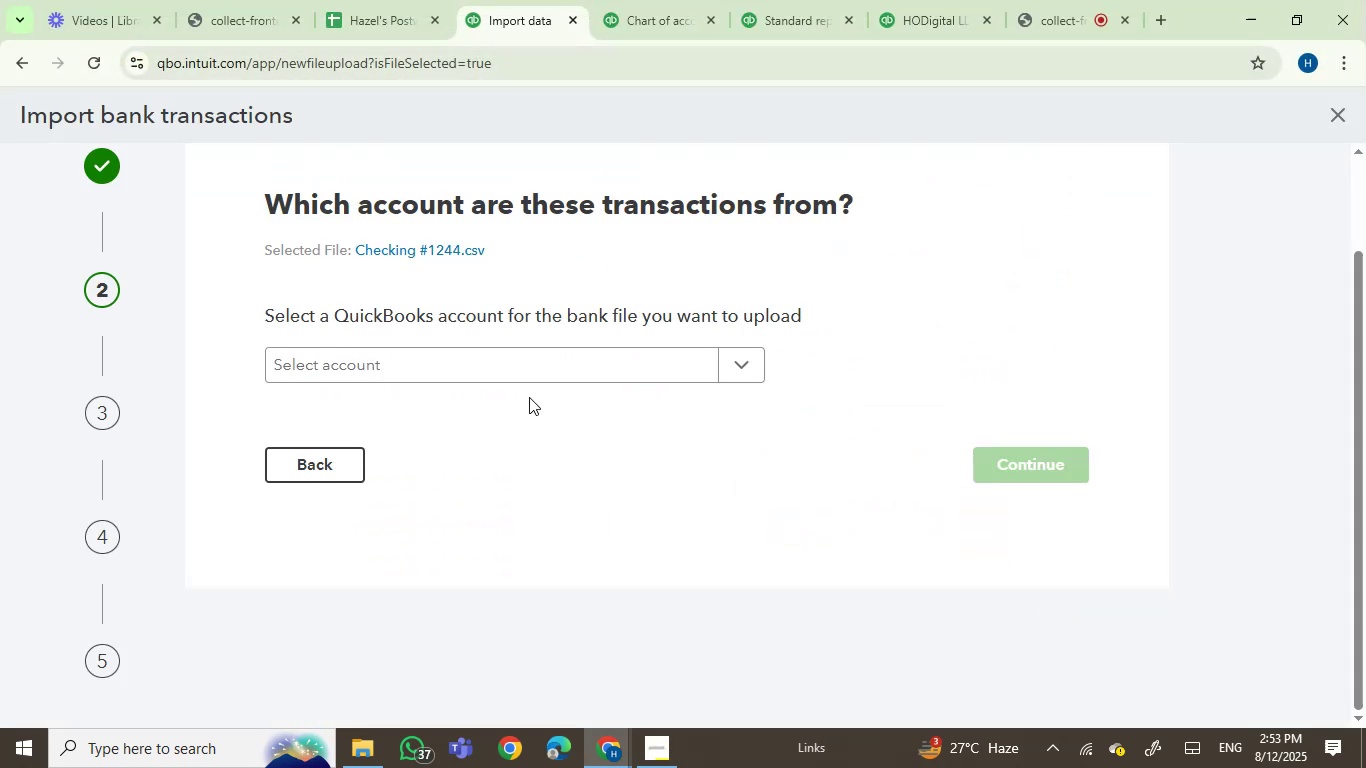 
left_click([546, 369])
 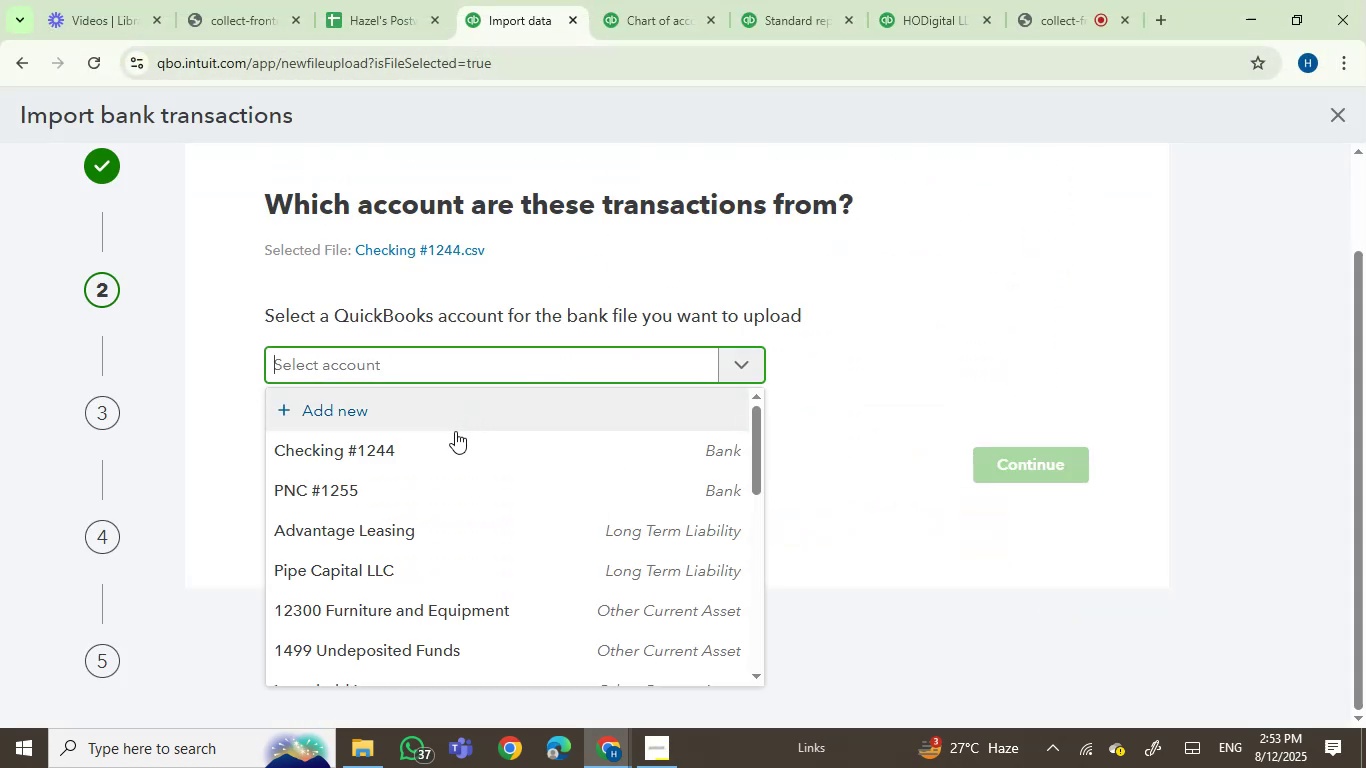 
left_click([449, 444])
 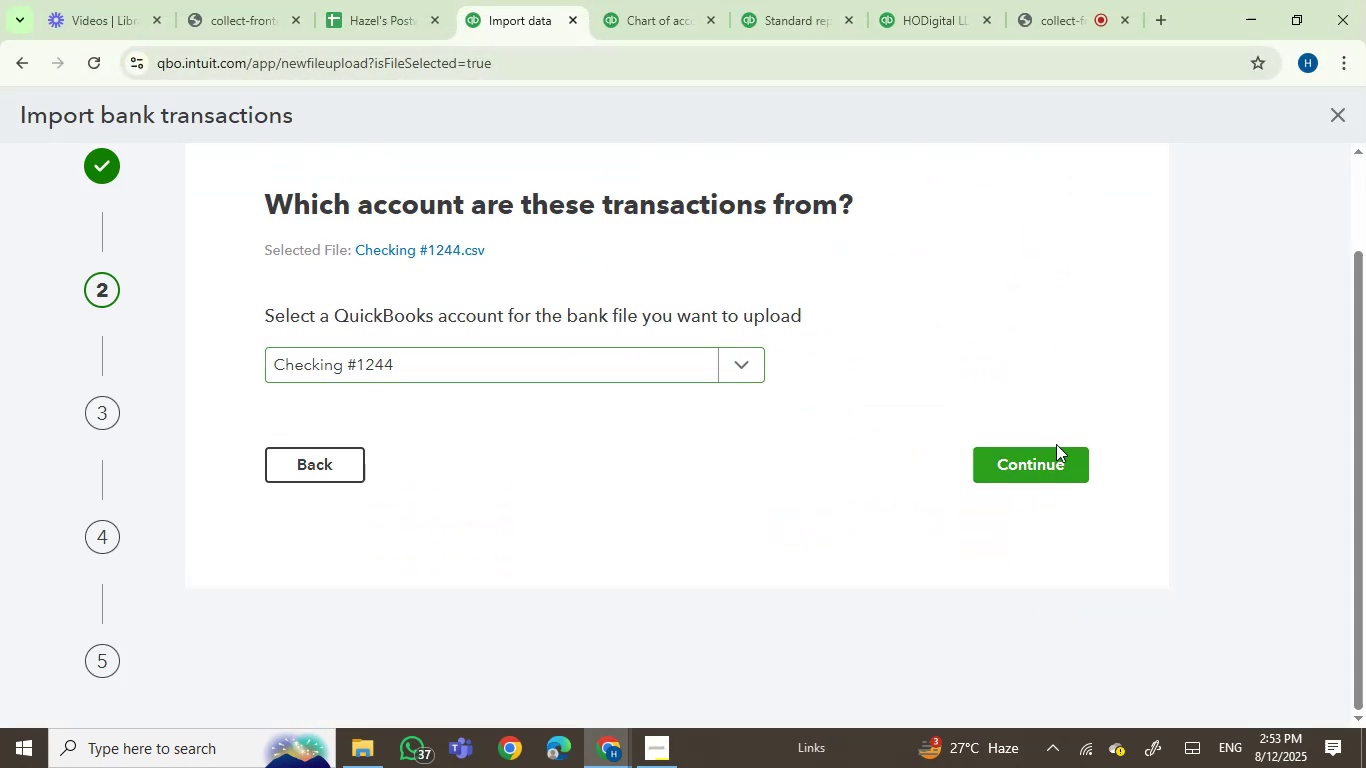 
double_click([1053, 460])
 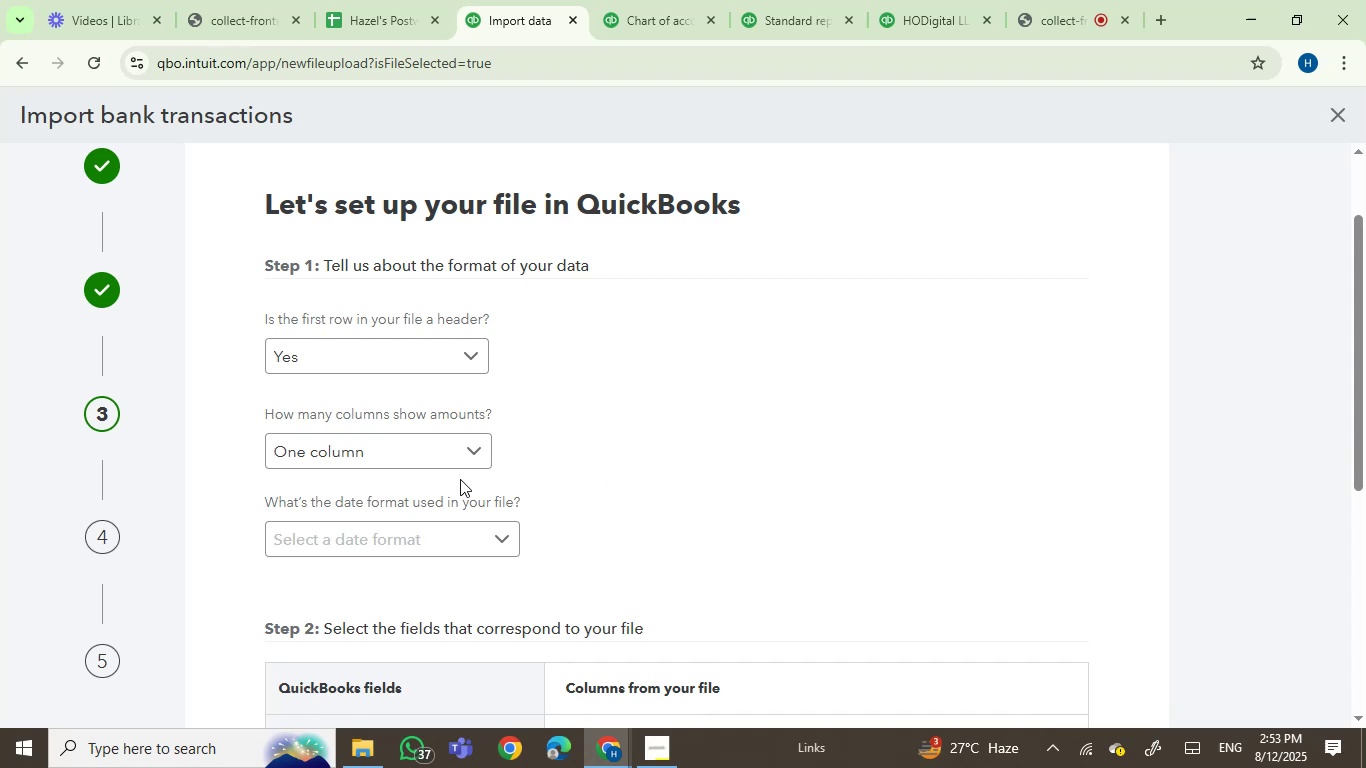 
left_click([435, 537])
 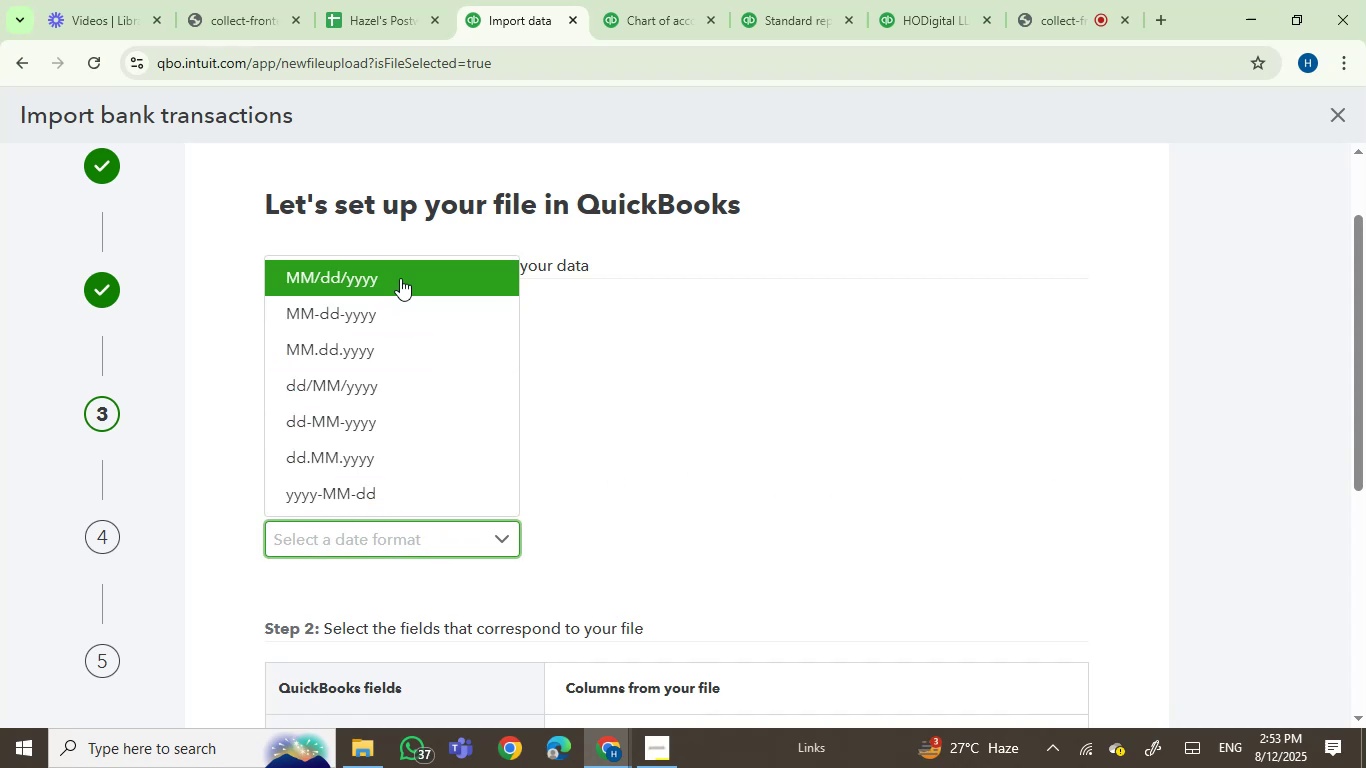 
left_click([400, 277])
 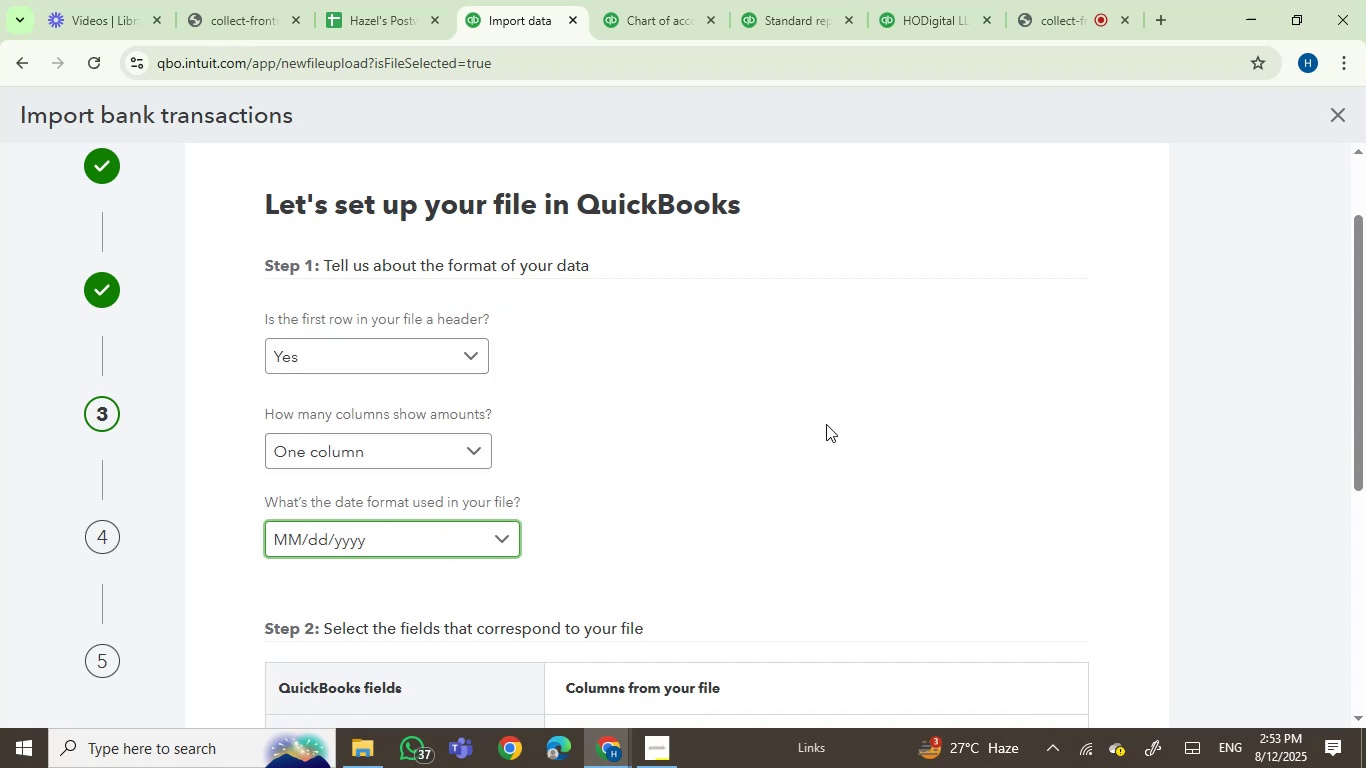 
scroll: coordinate [1057, 515], scroll_direction: down, amount: 4.0
 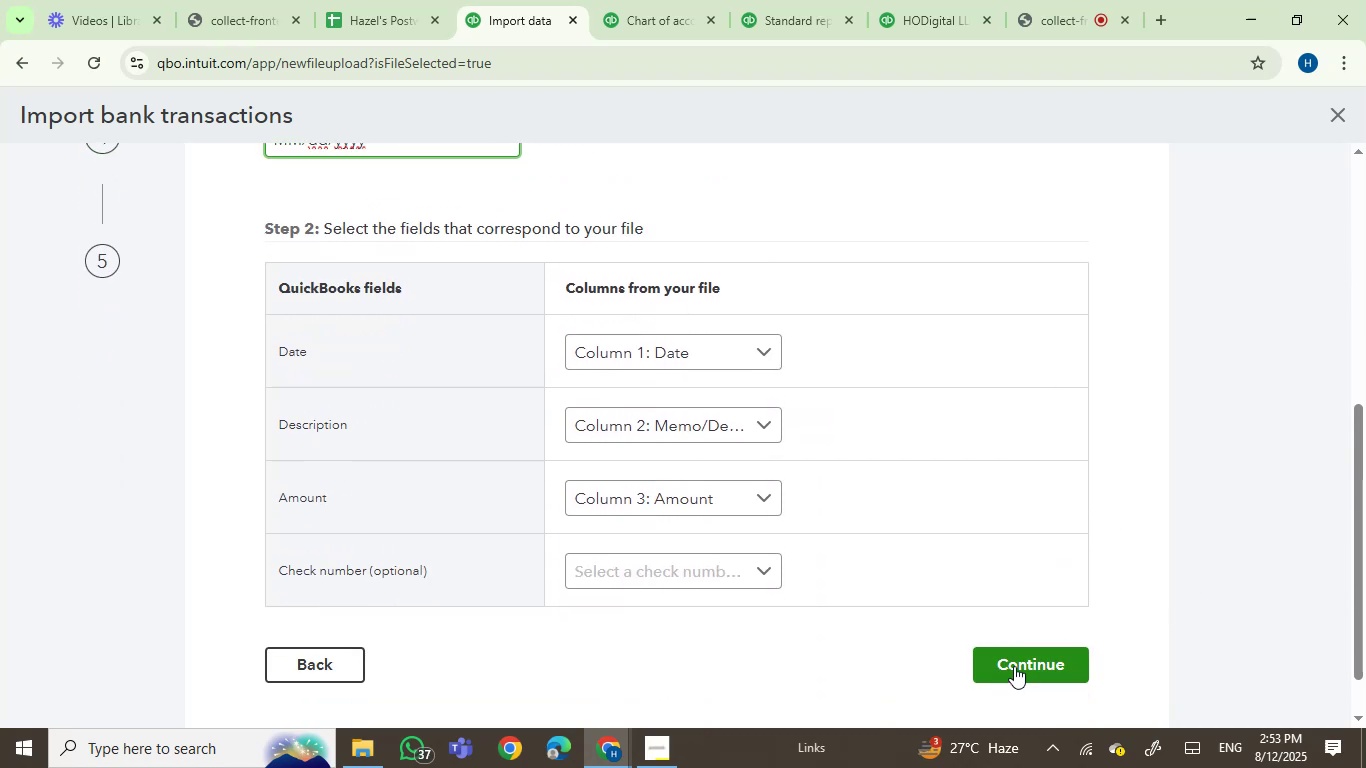 
left_click([1036, 659])
 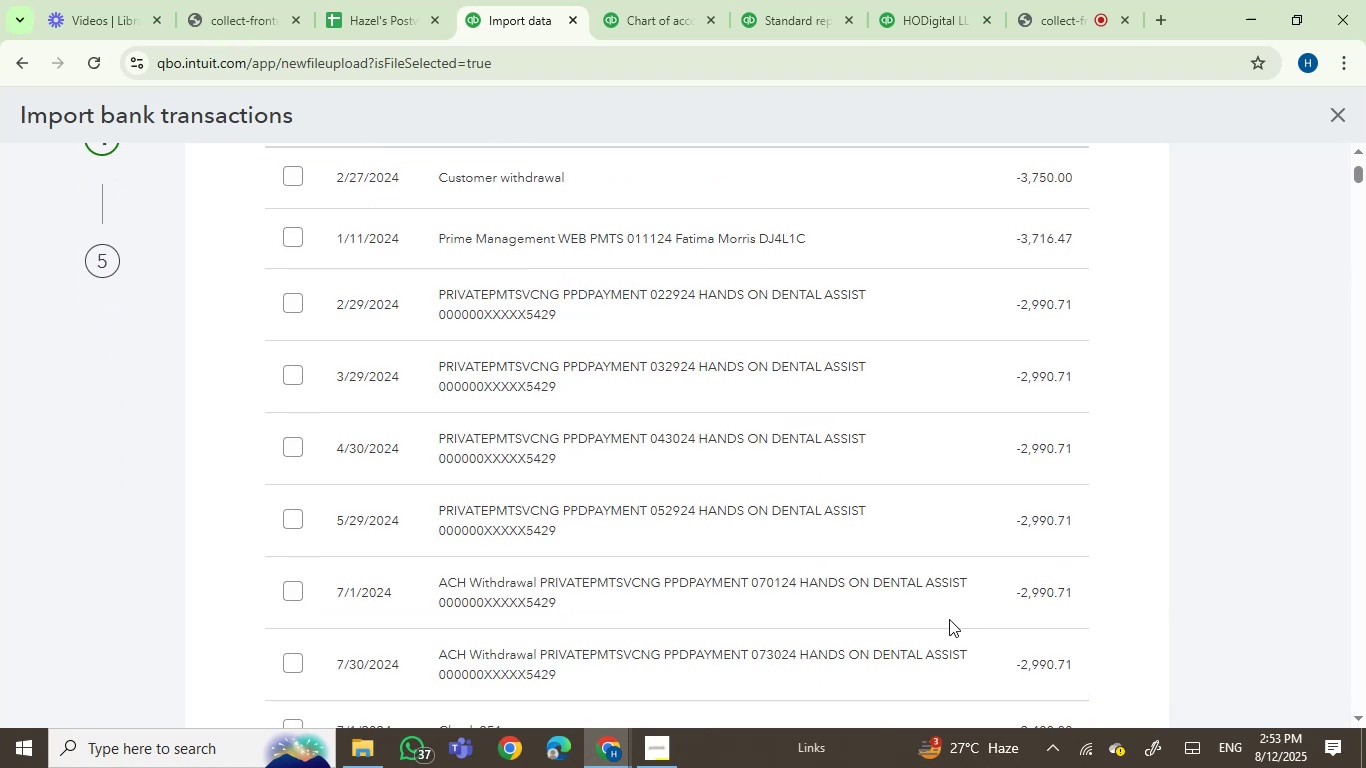 
scroll: coordinate [127, 444], scroll_direction: up, amount: 5.0
 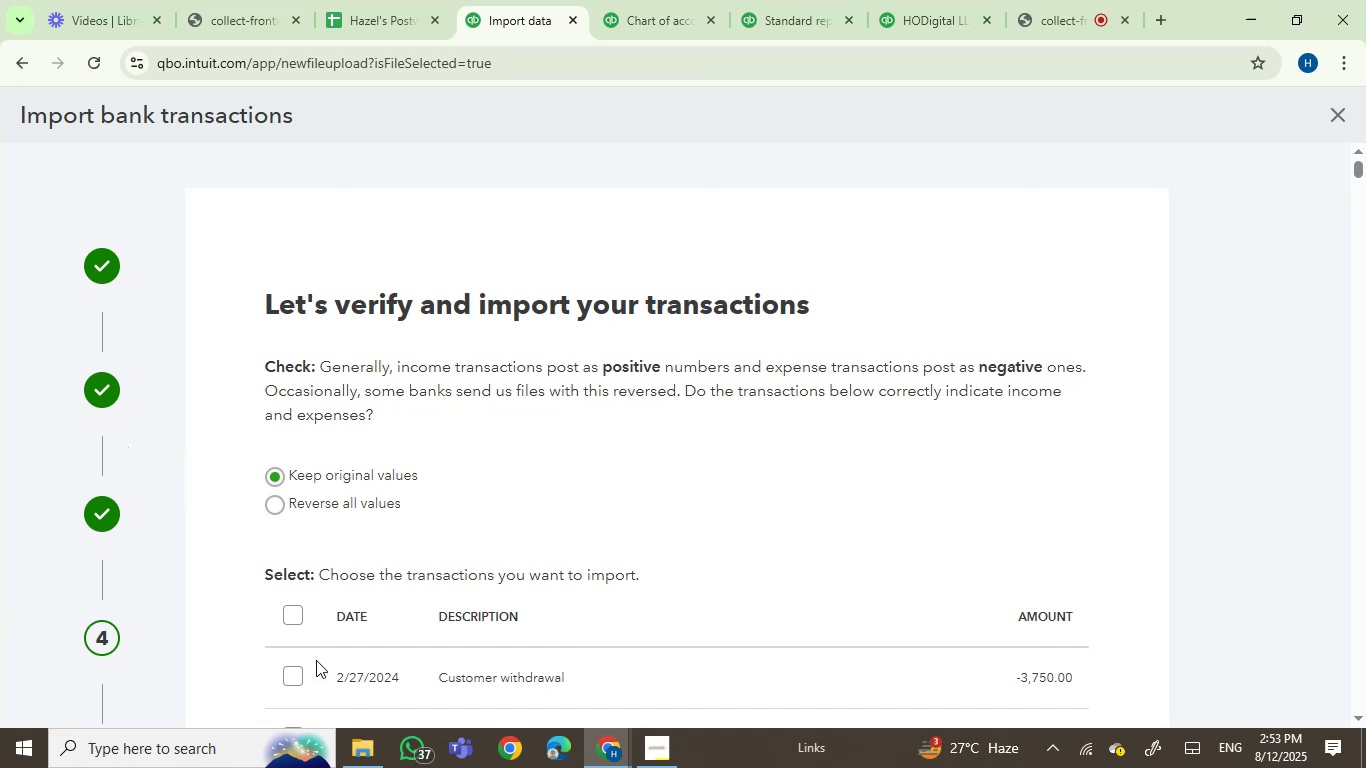 
scroll: coordinate [303, 552], scroll_direction: down, amount: 2.0
 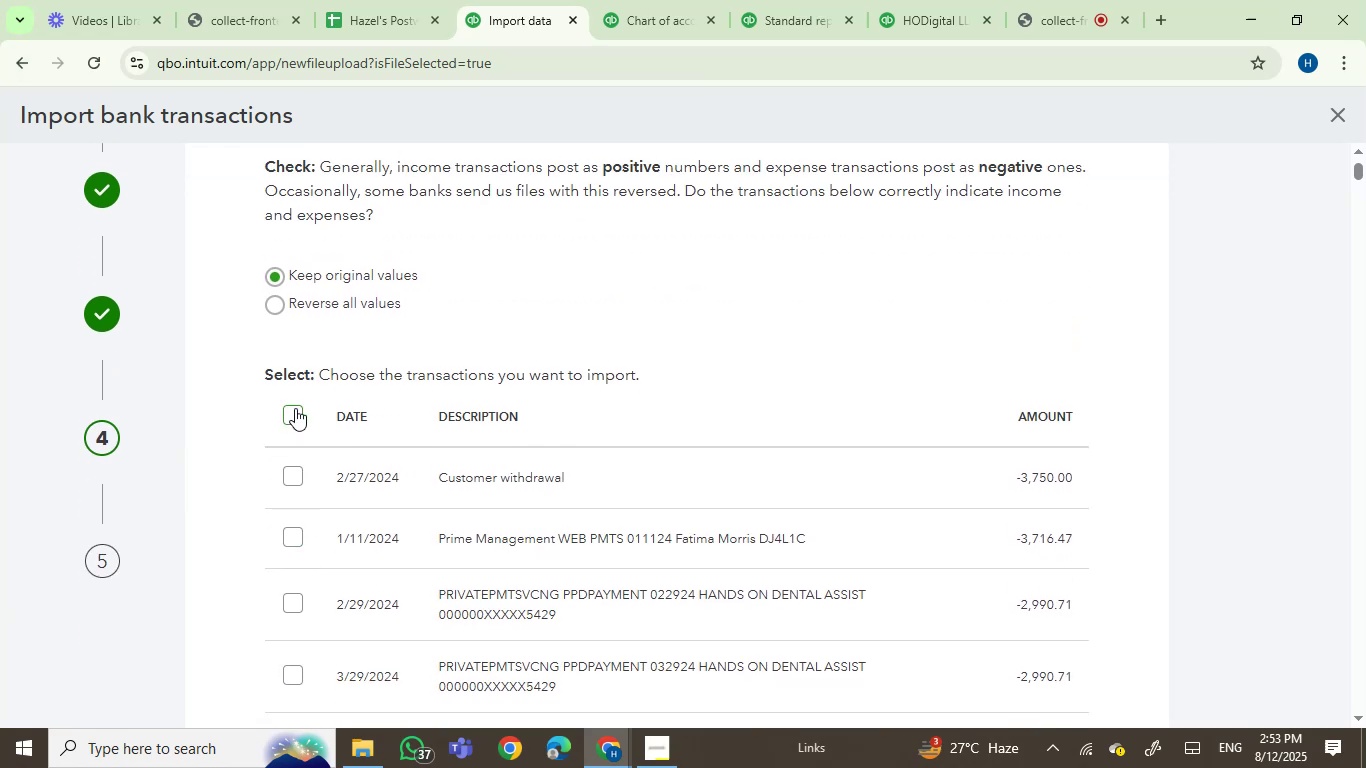 
left_click([302, 408])
 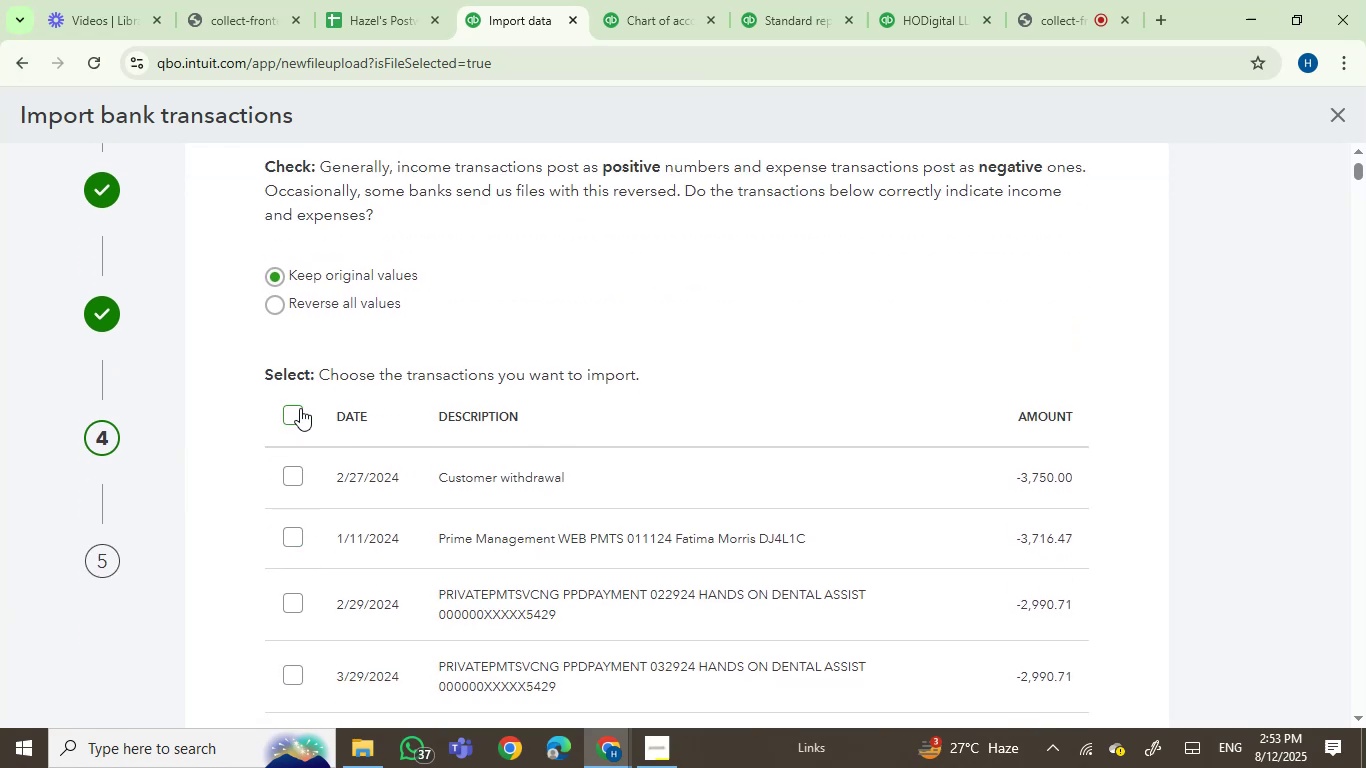 
left_click([297, 409])
 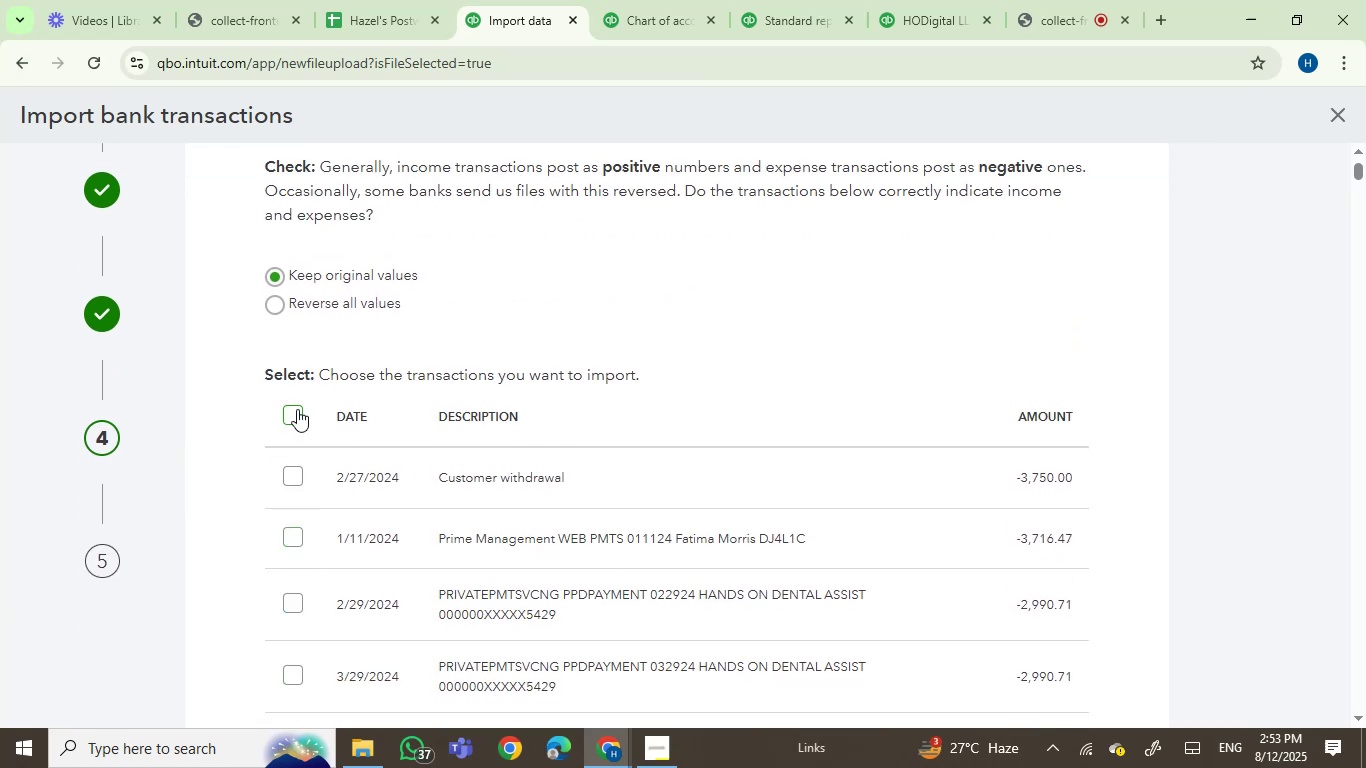 
left_click([297, 409])
 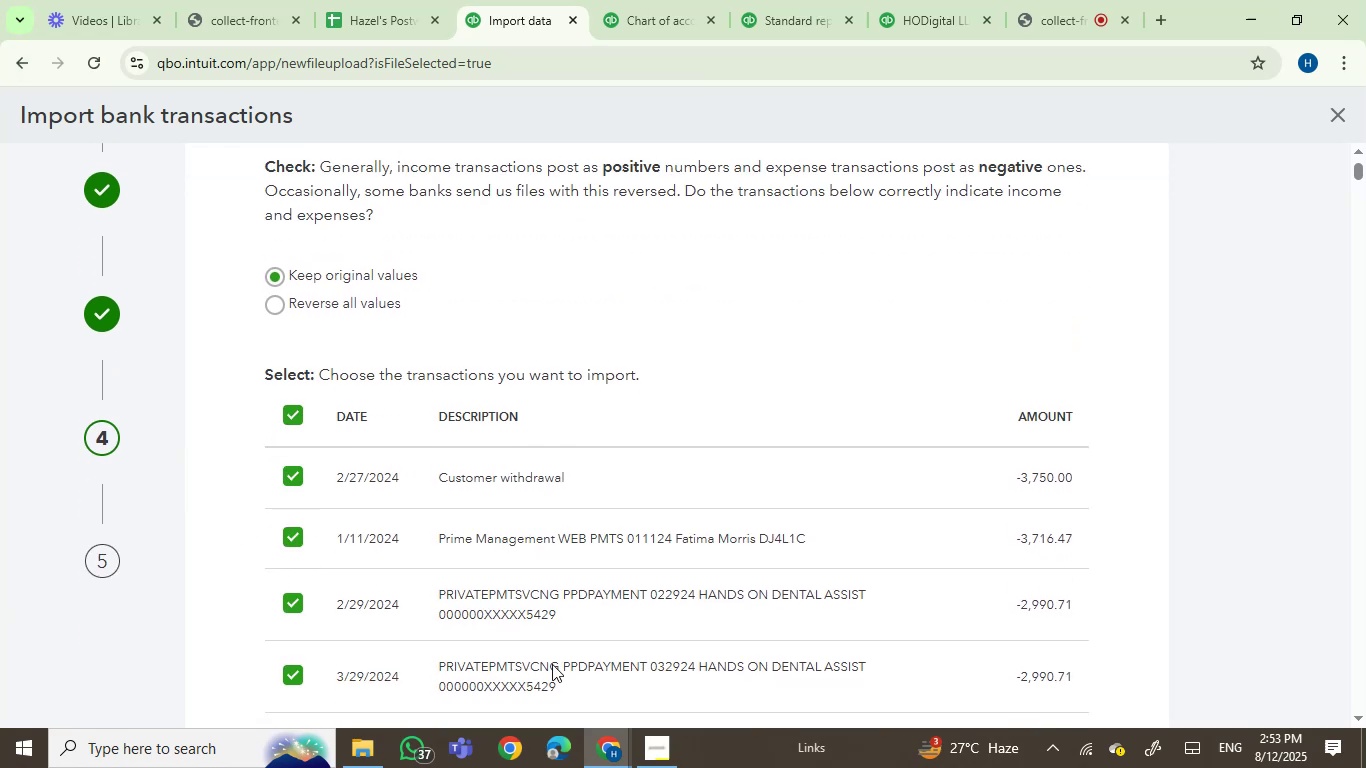 
scroll: coordinate [1267, 375], scroll_direction: down, amount: 16.0
 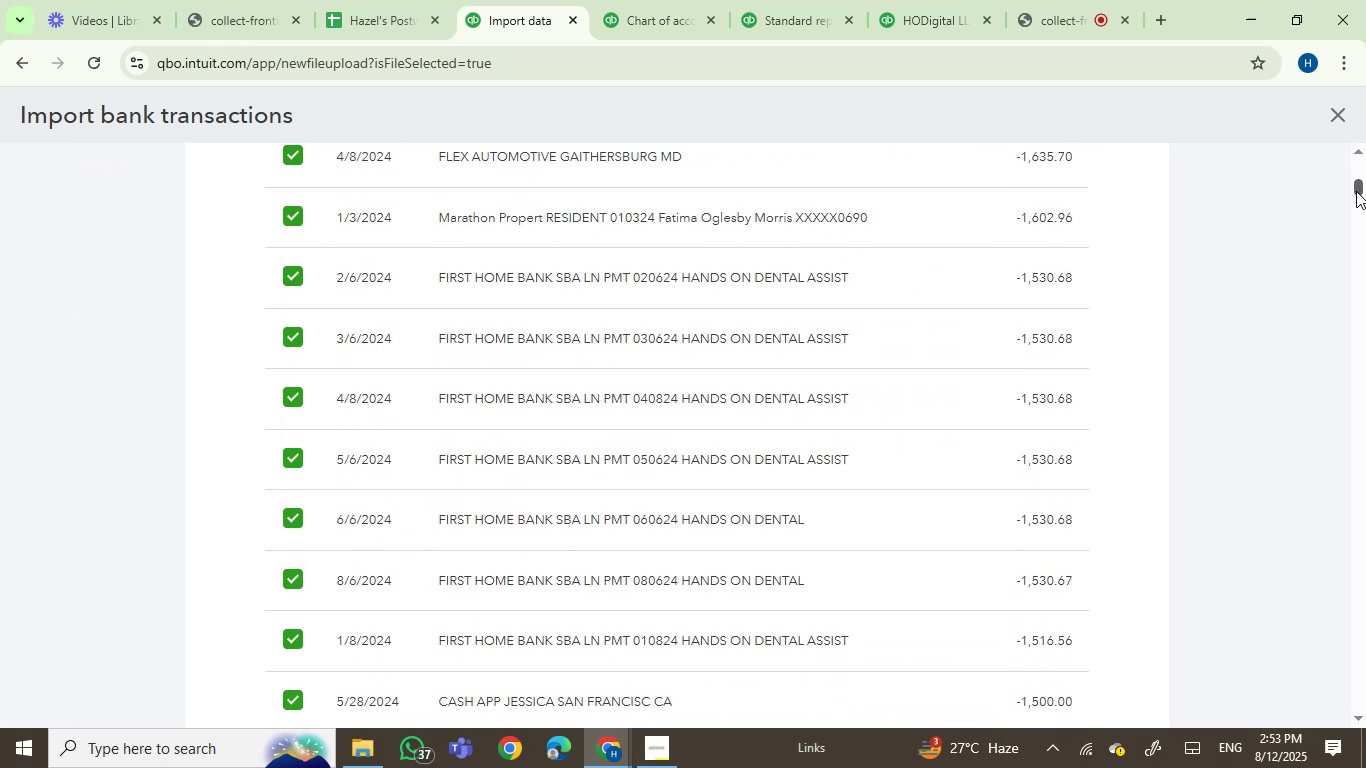 
left_click_drag(start_coordinate=[1356, 191], to_coordinate=[1365, 720])
 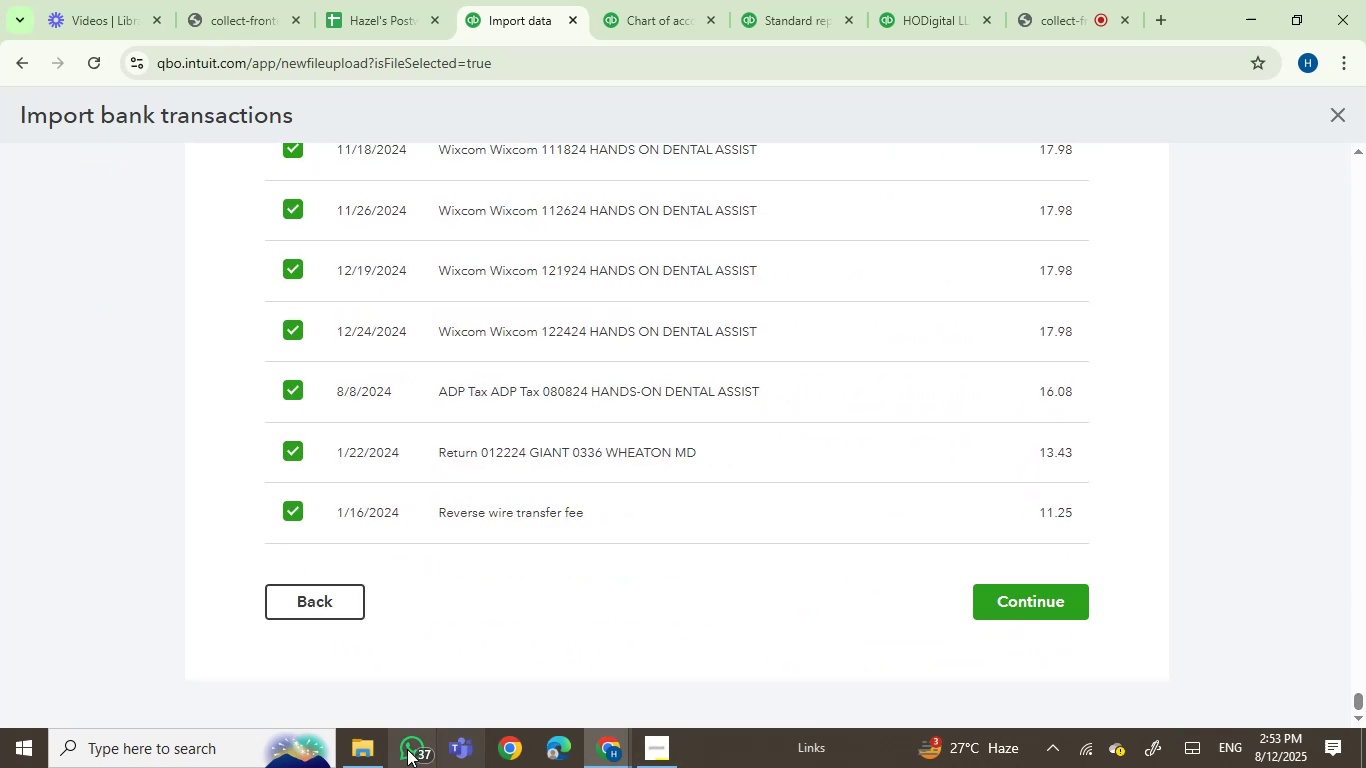 
left_click([339, 753])
 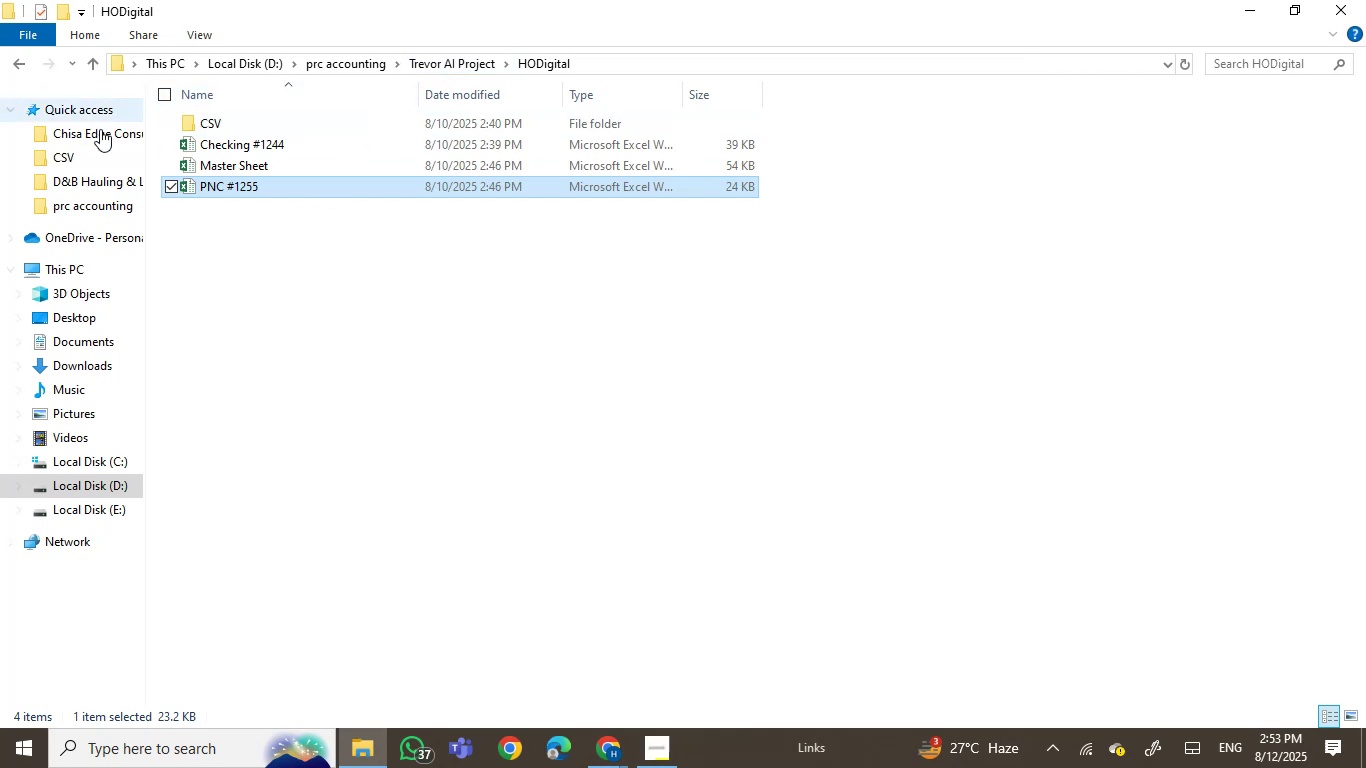 
wait(6.73)
 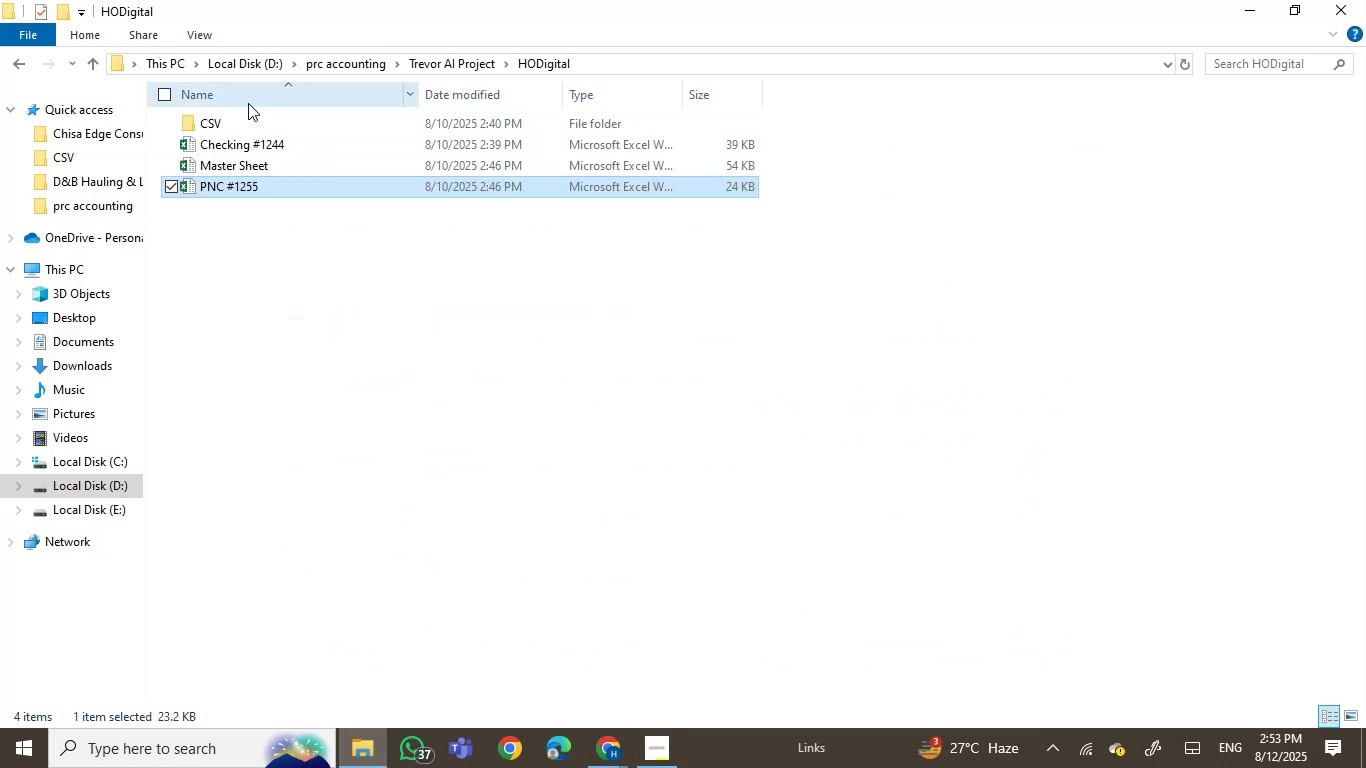 
left_click([213, 745])
 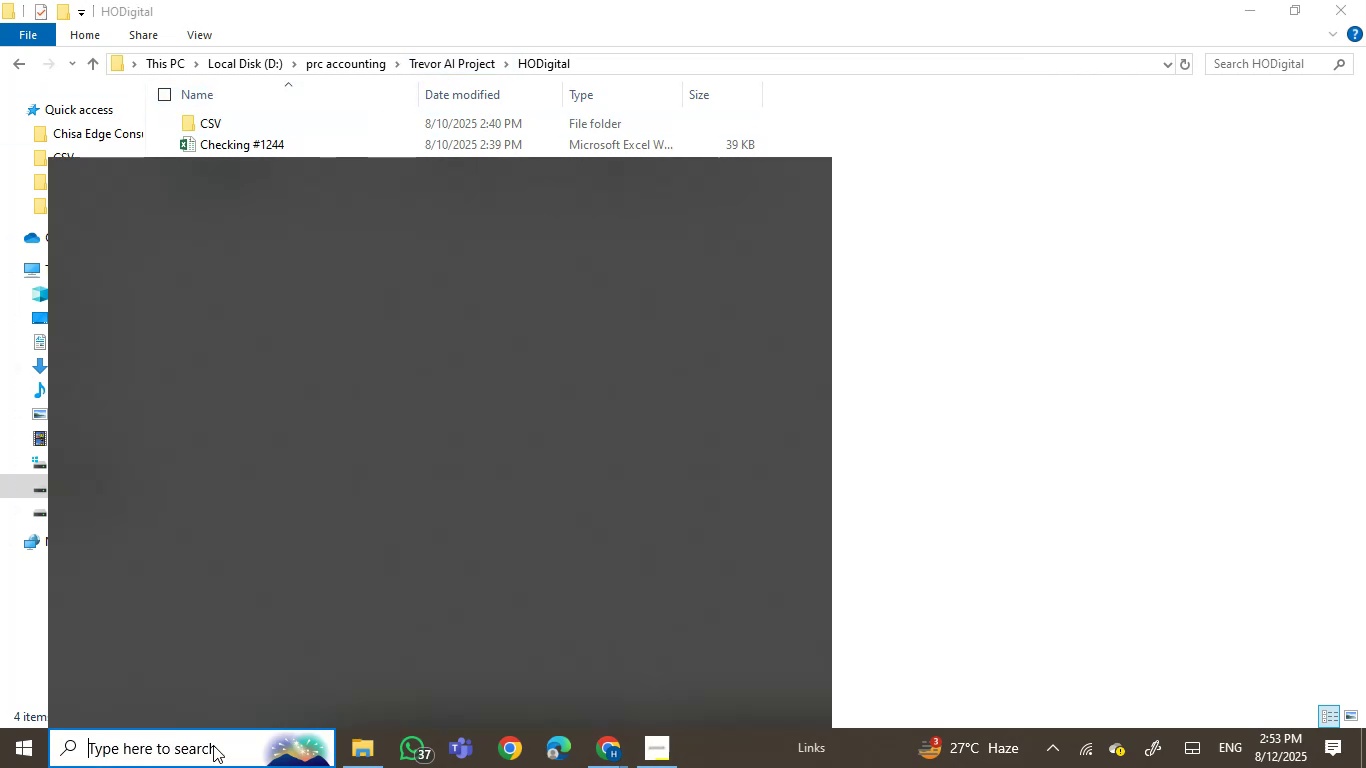 
type(word)
 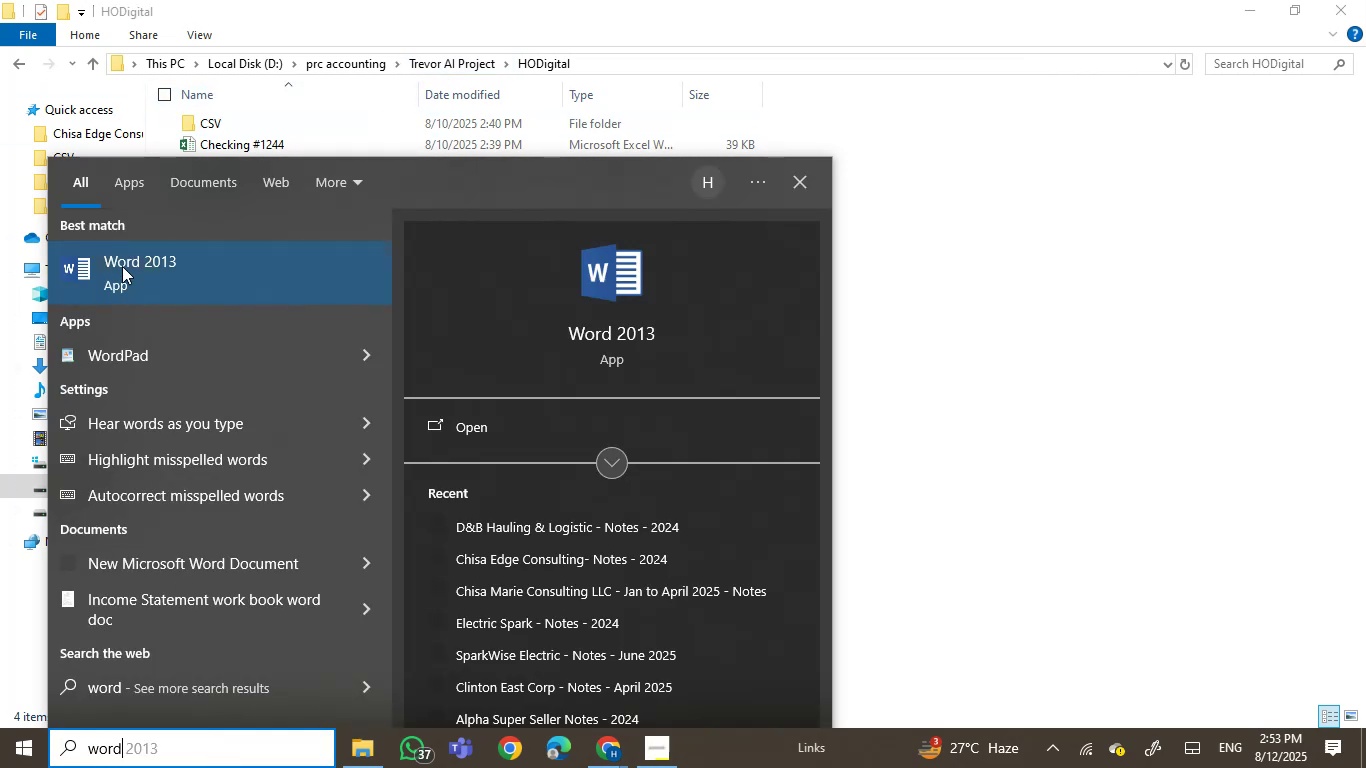 
left_click([122, 263])
 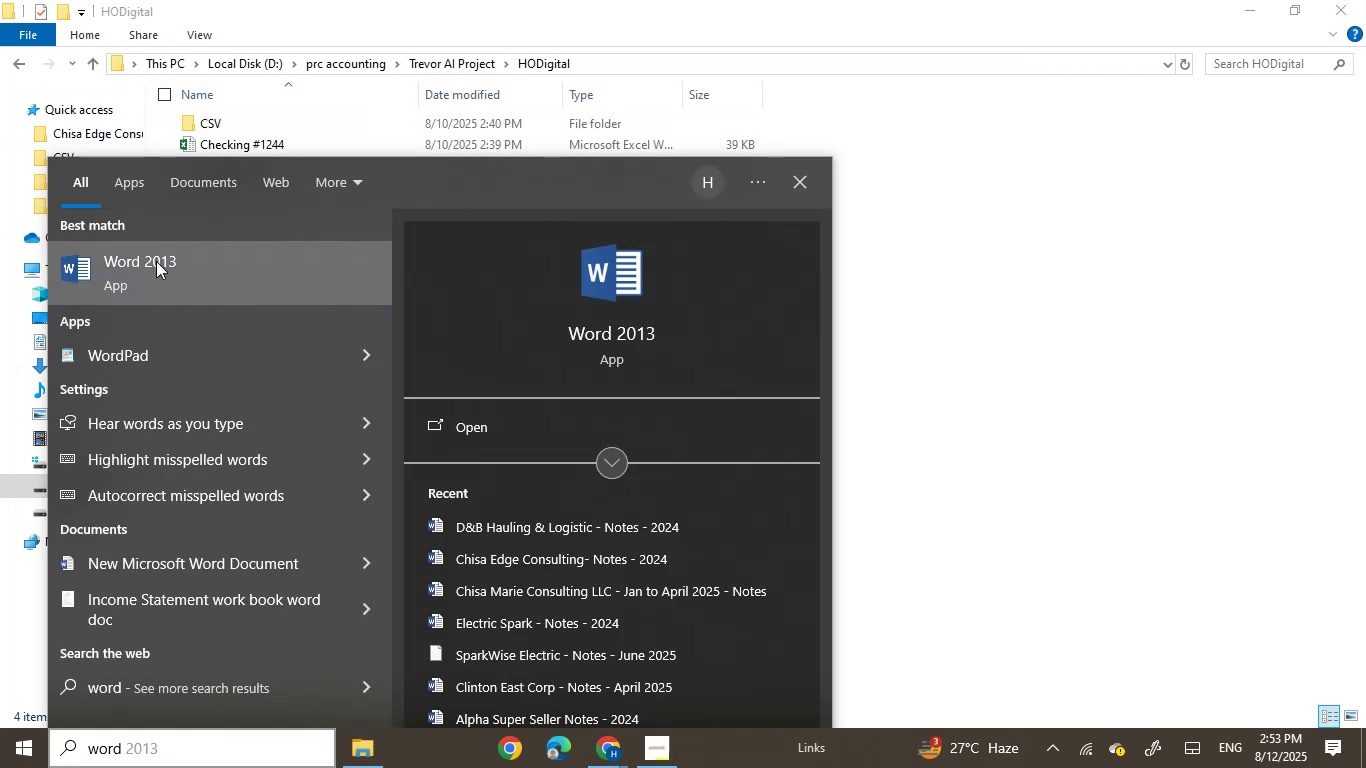 
double_click([159, 260])
 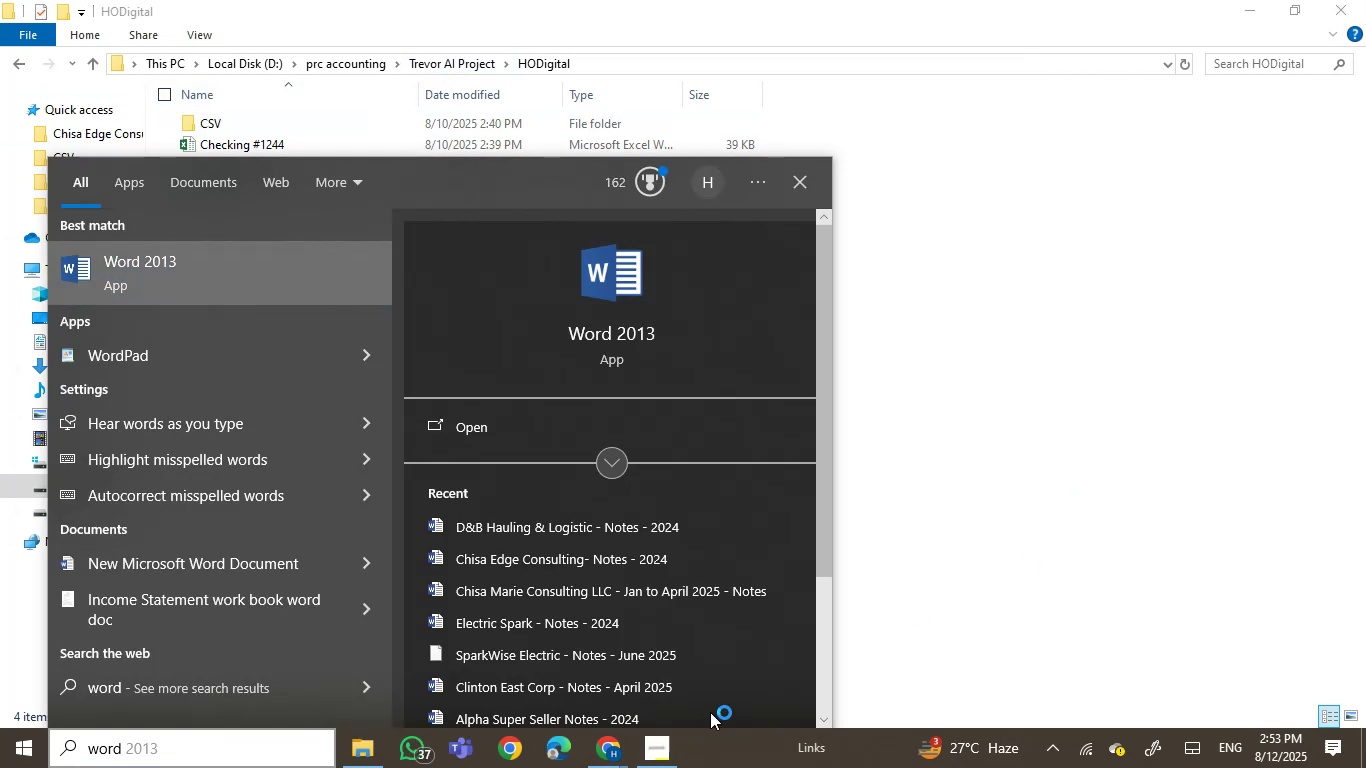 
left_click([607, 767])
 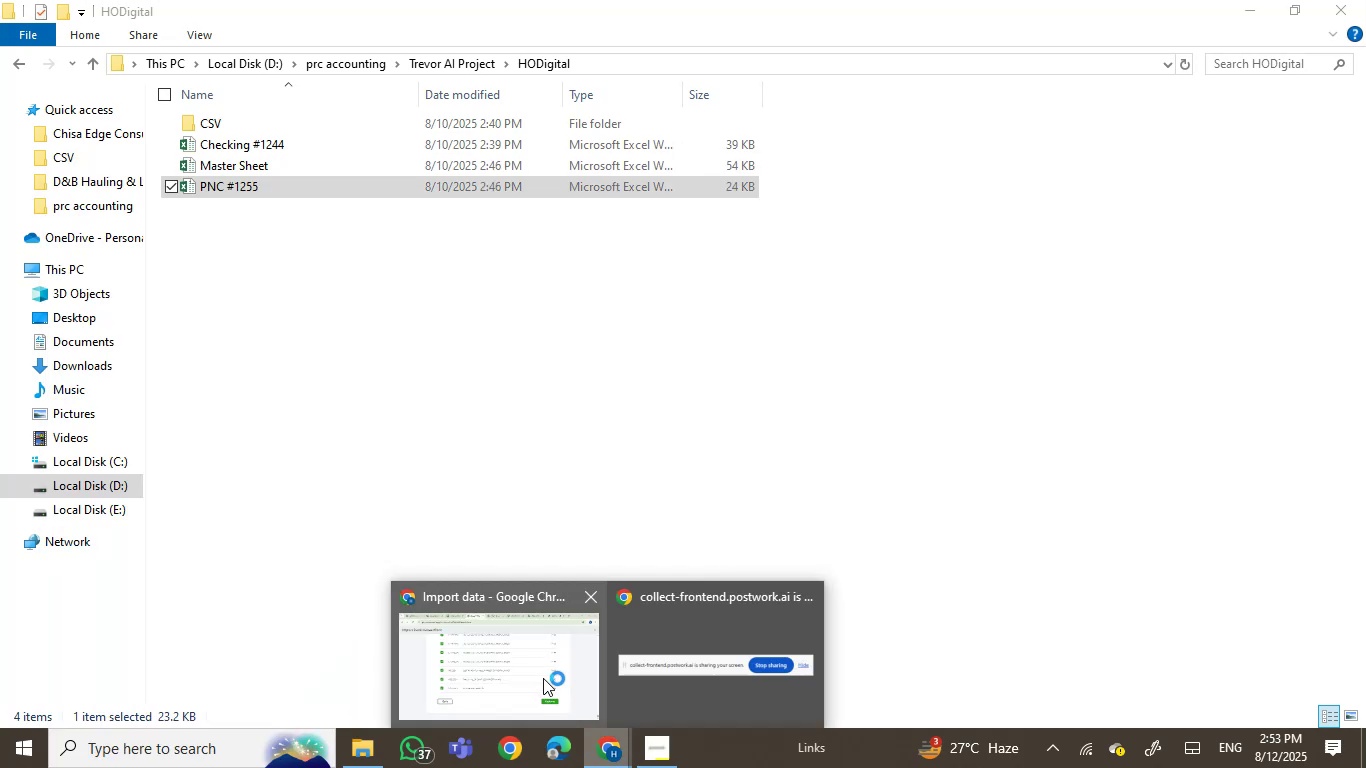 
left_click([543, 678])
 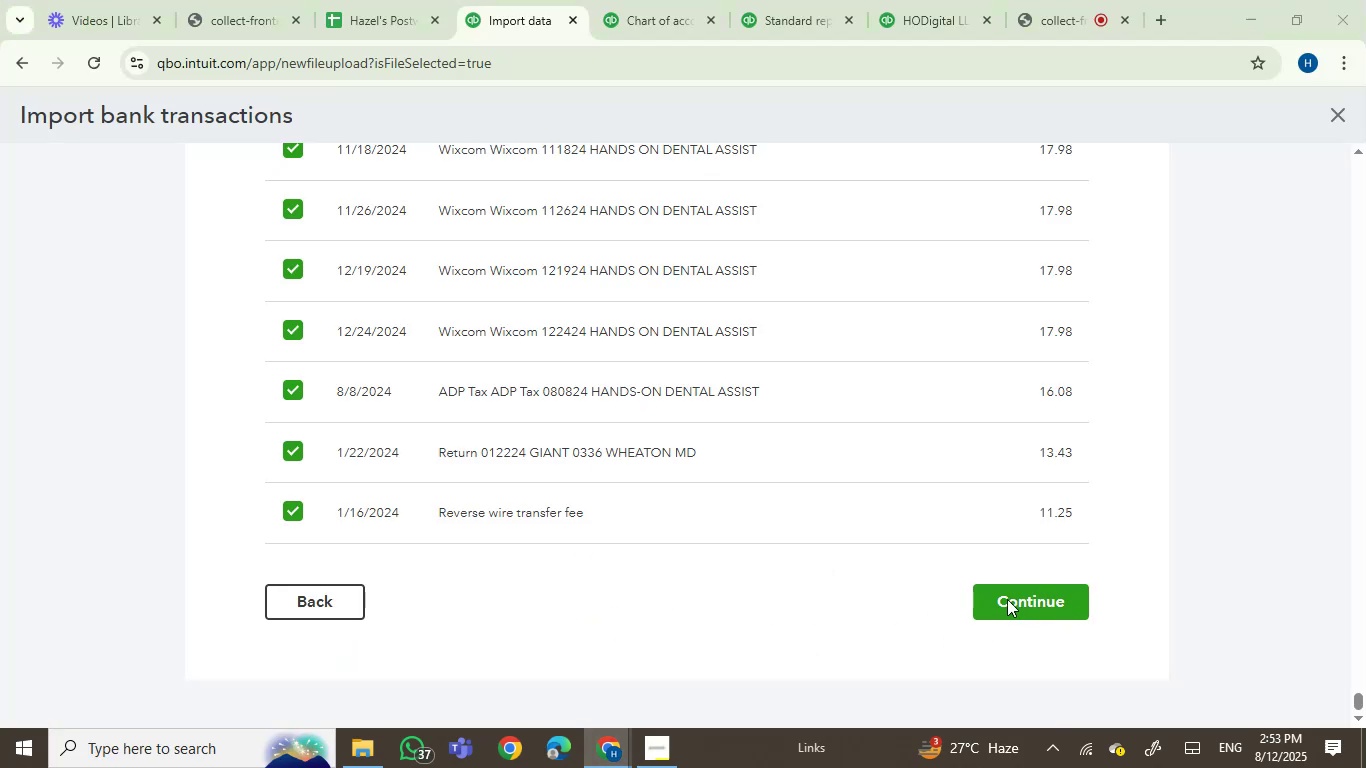 
wait(11.9)
 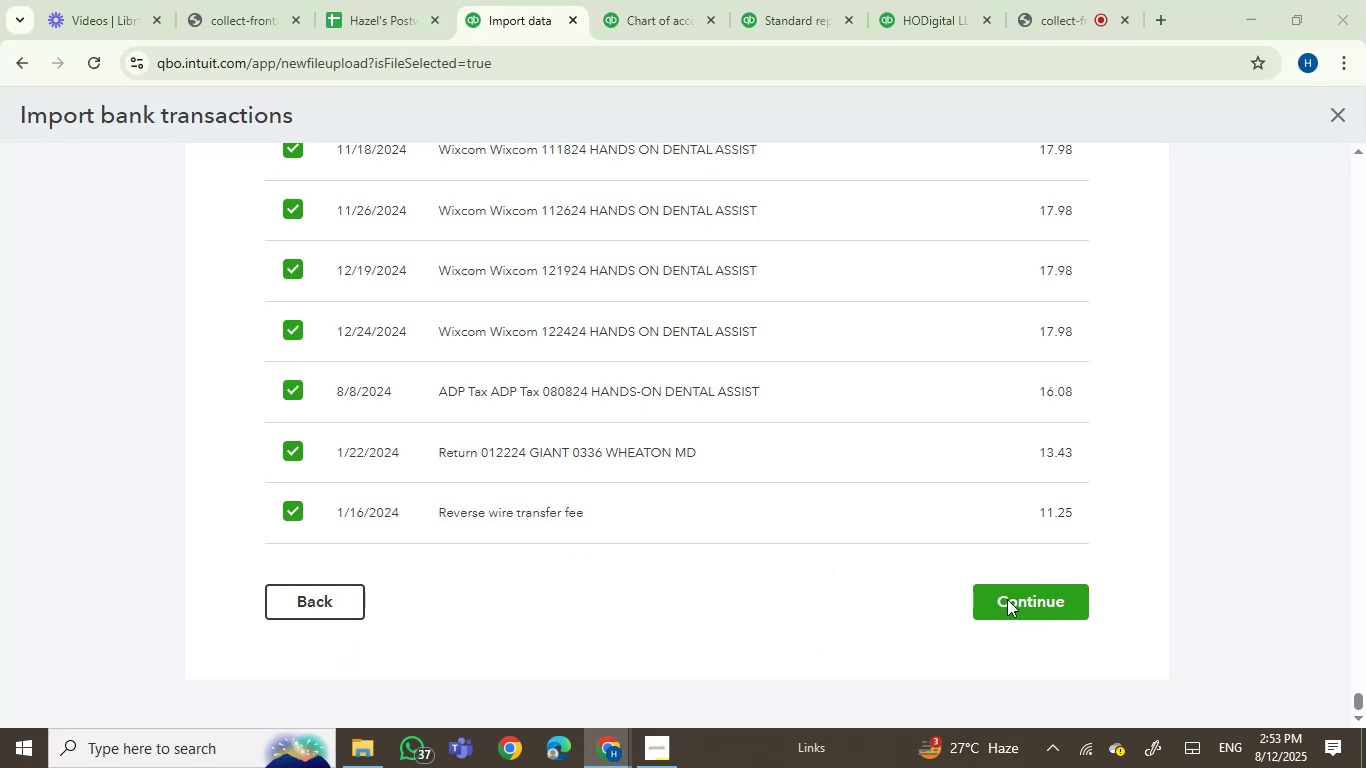 
left_click([521, 231])
 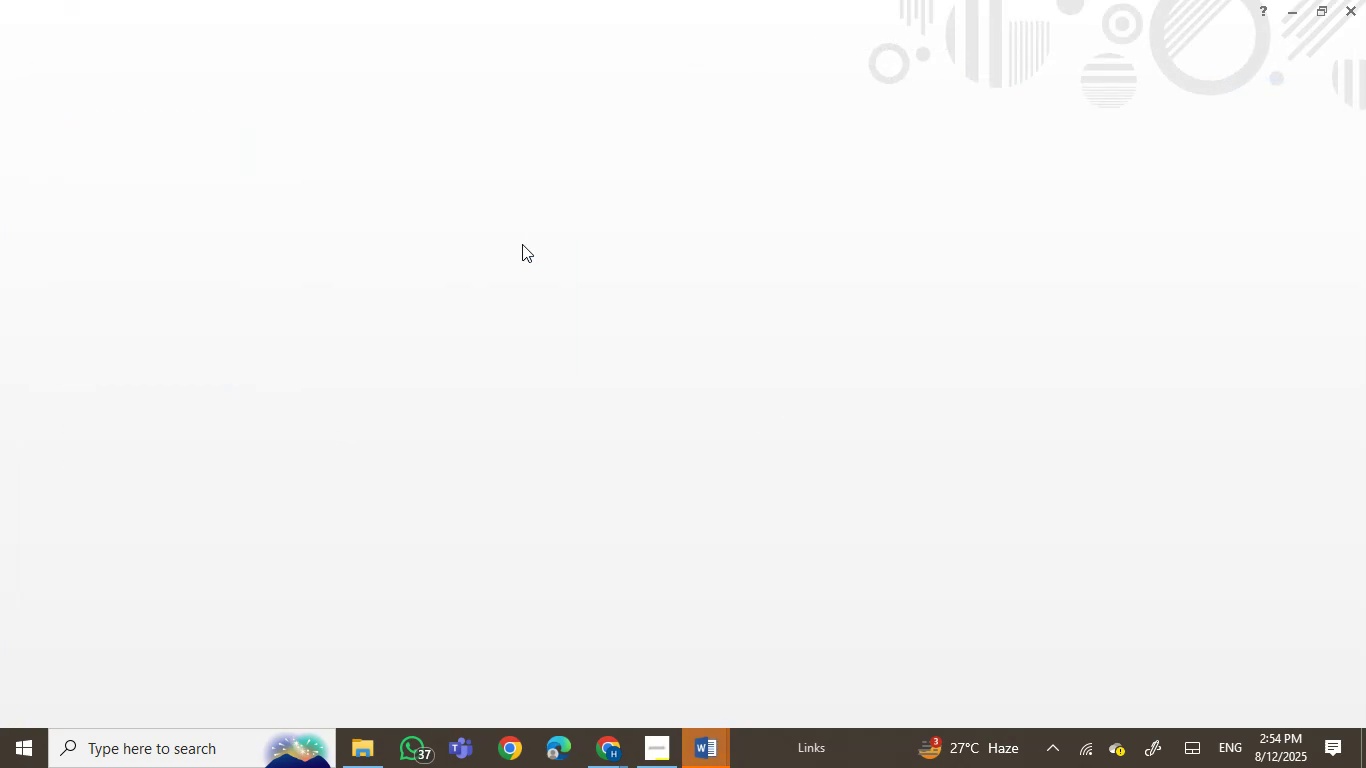 
wait(8.17)
 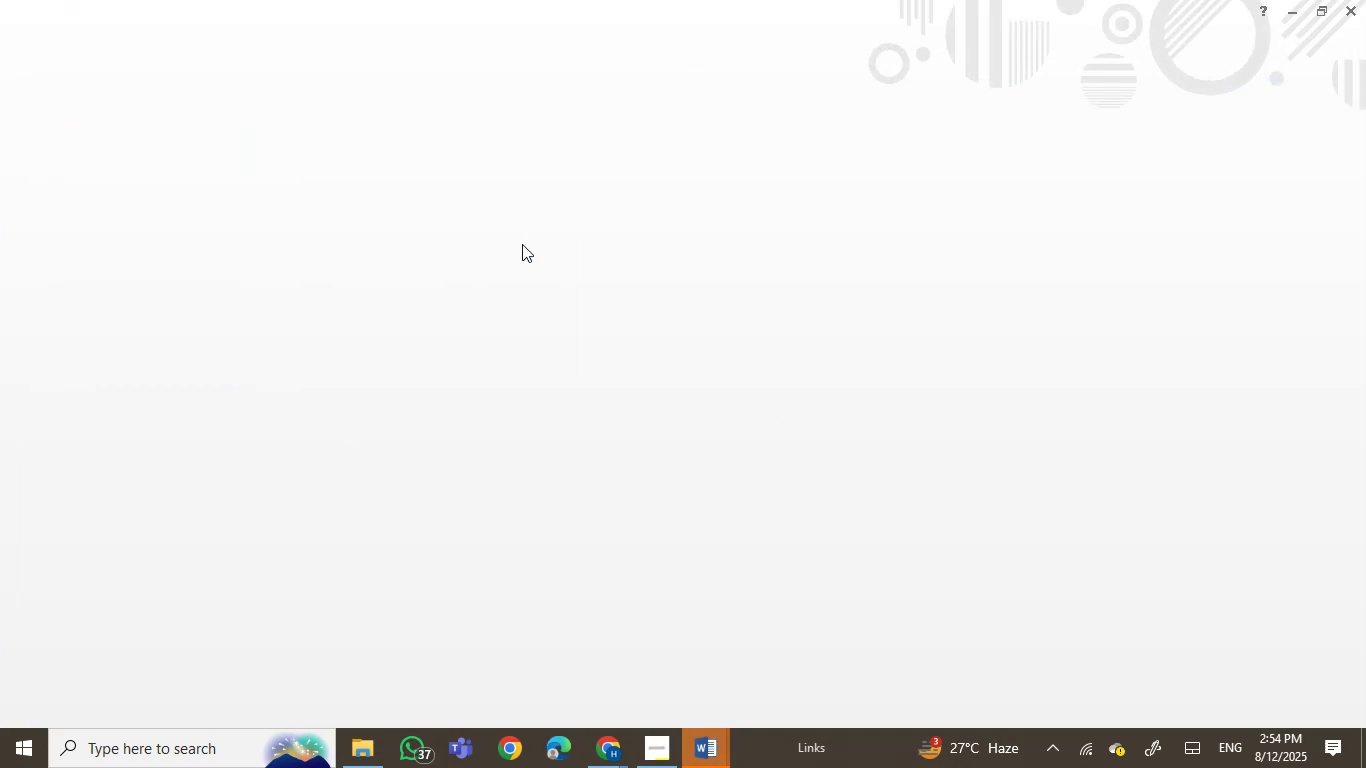 
key(Enter)
 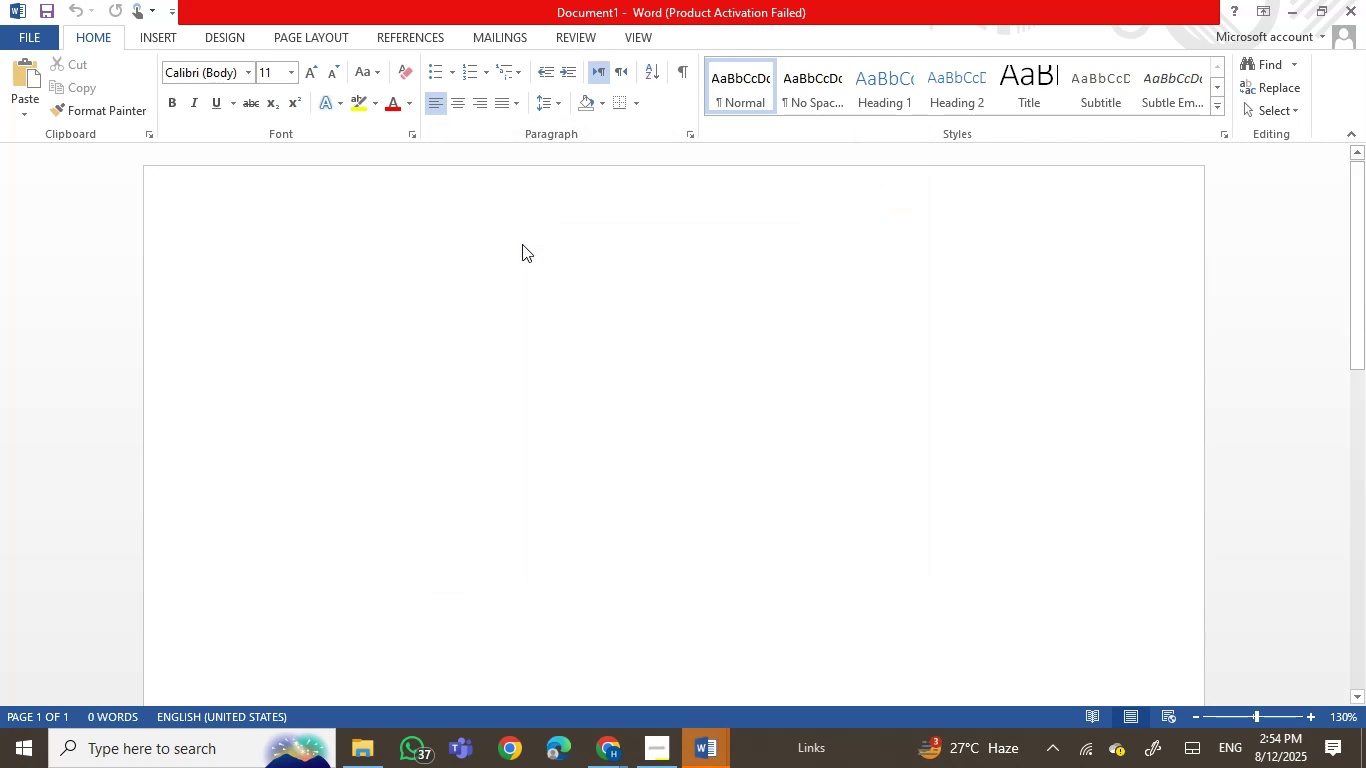 
wait(8.48)
 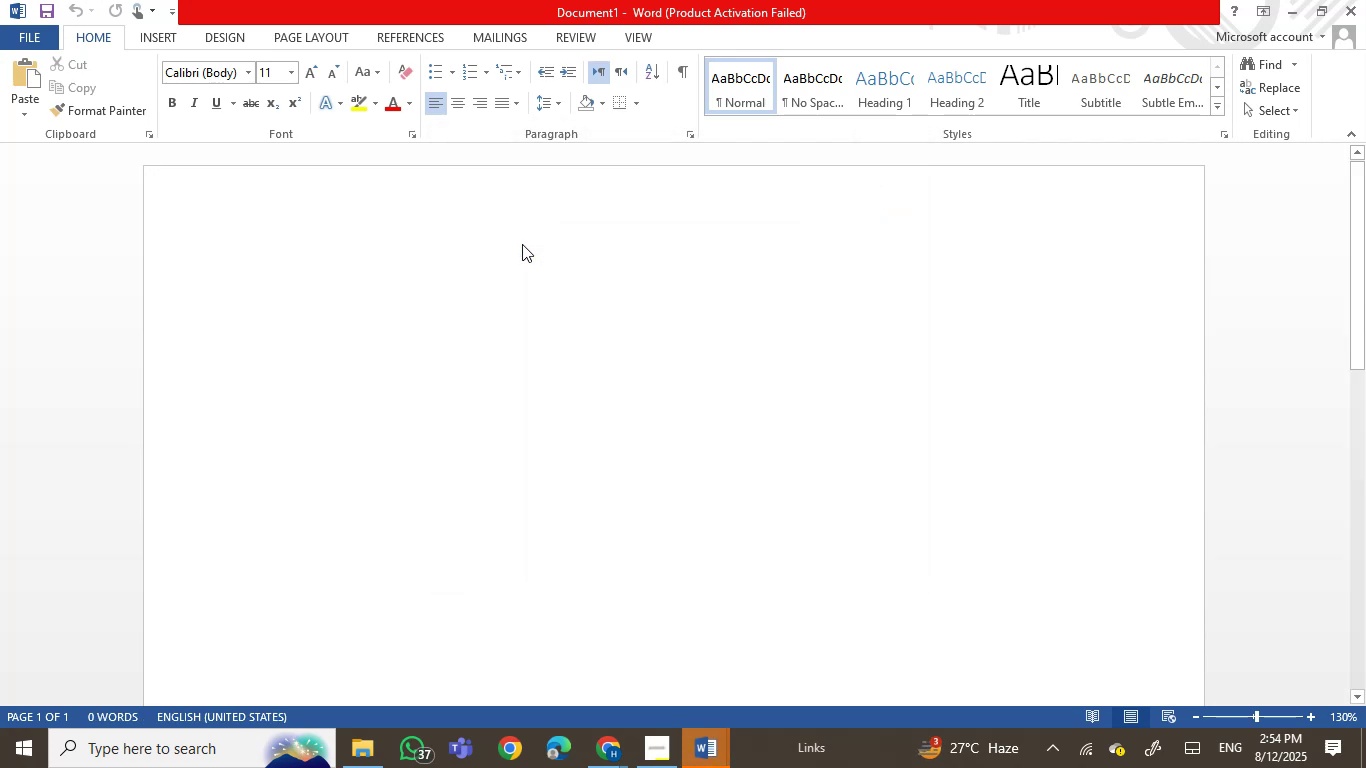 
left_click([1061, 748])
 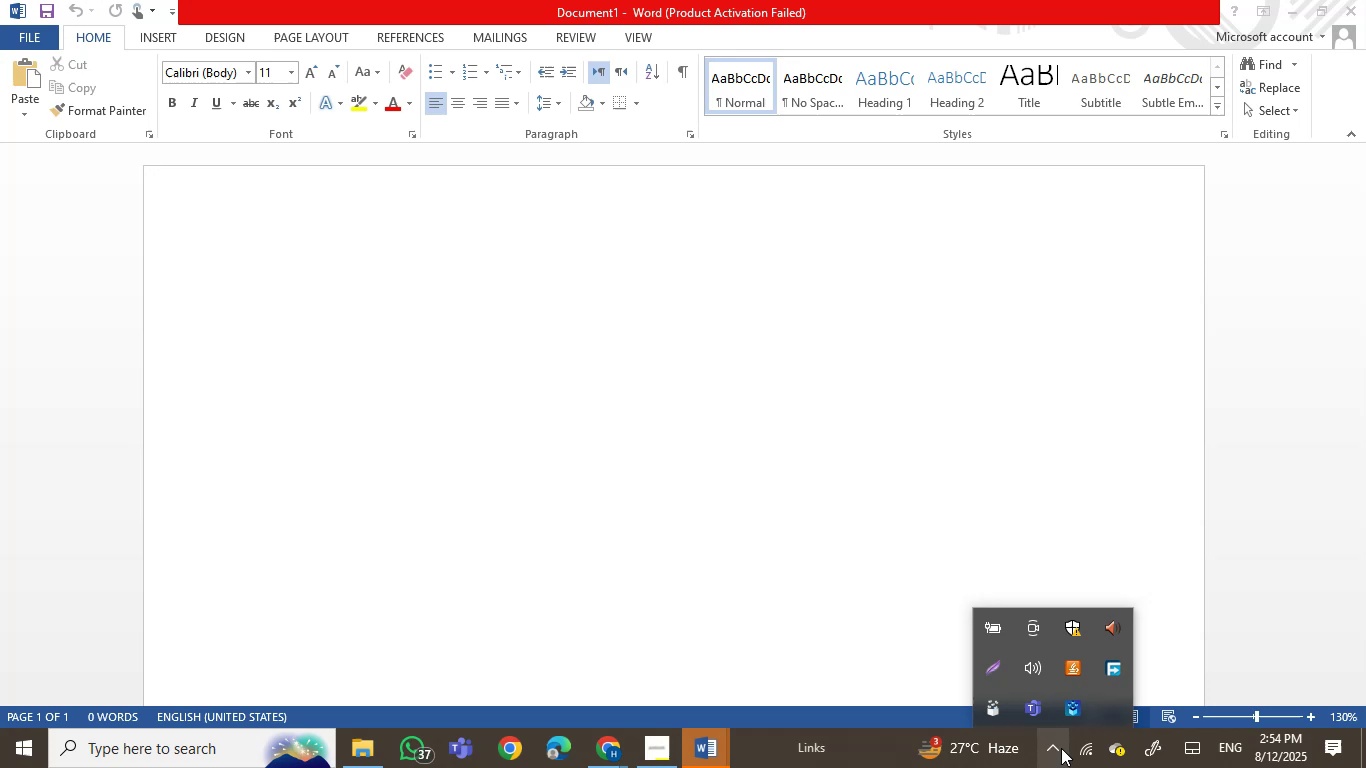 
left_click([1061, 748])
 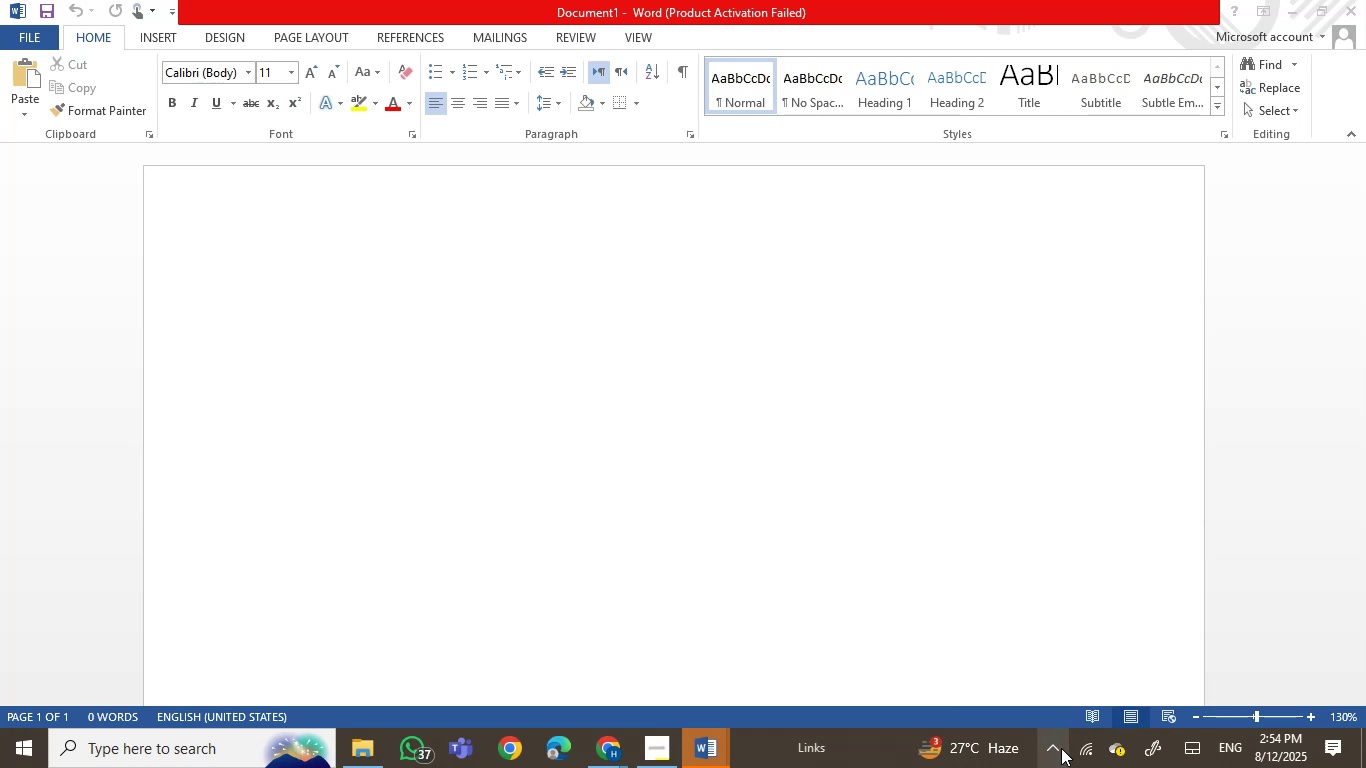 
mouse_move([1065, 766])
 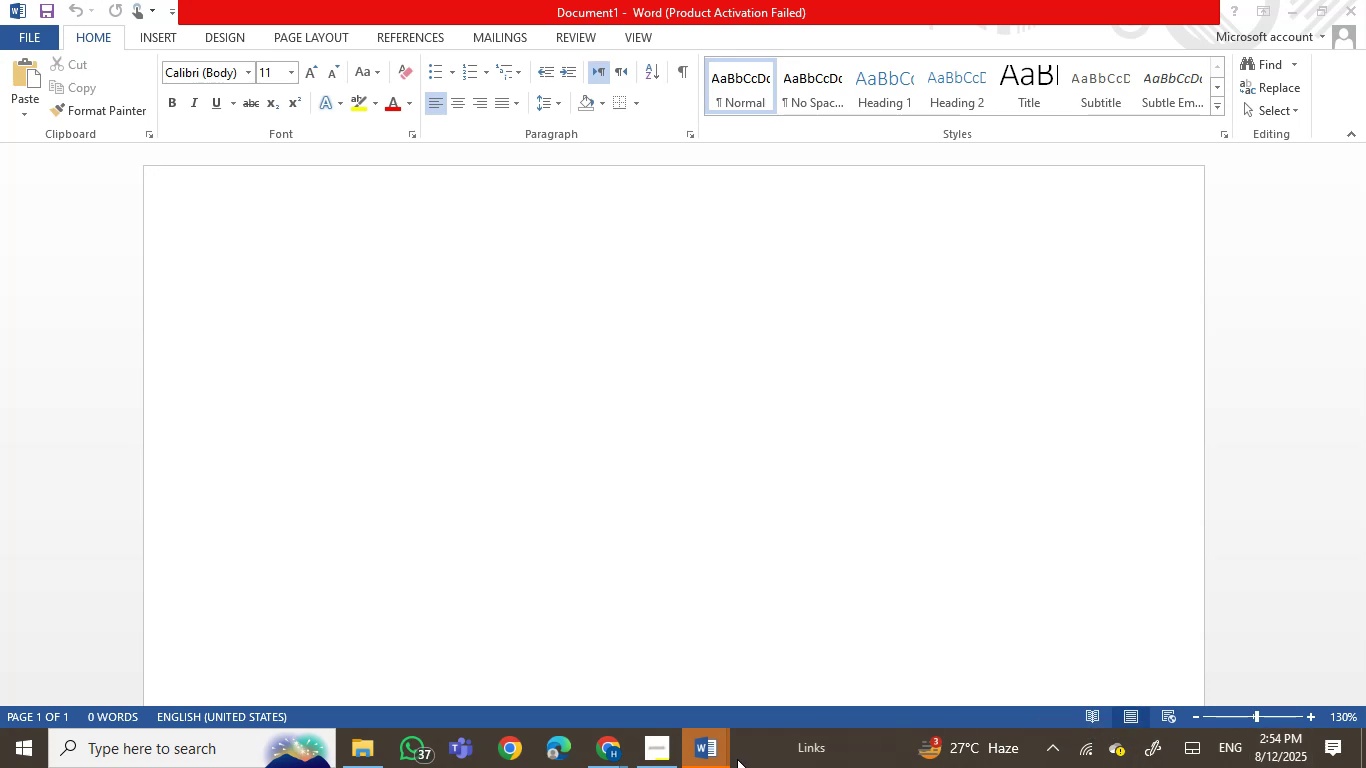 
left_click([725, 763])
 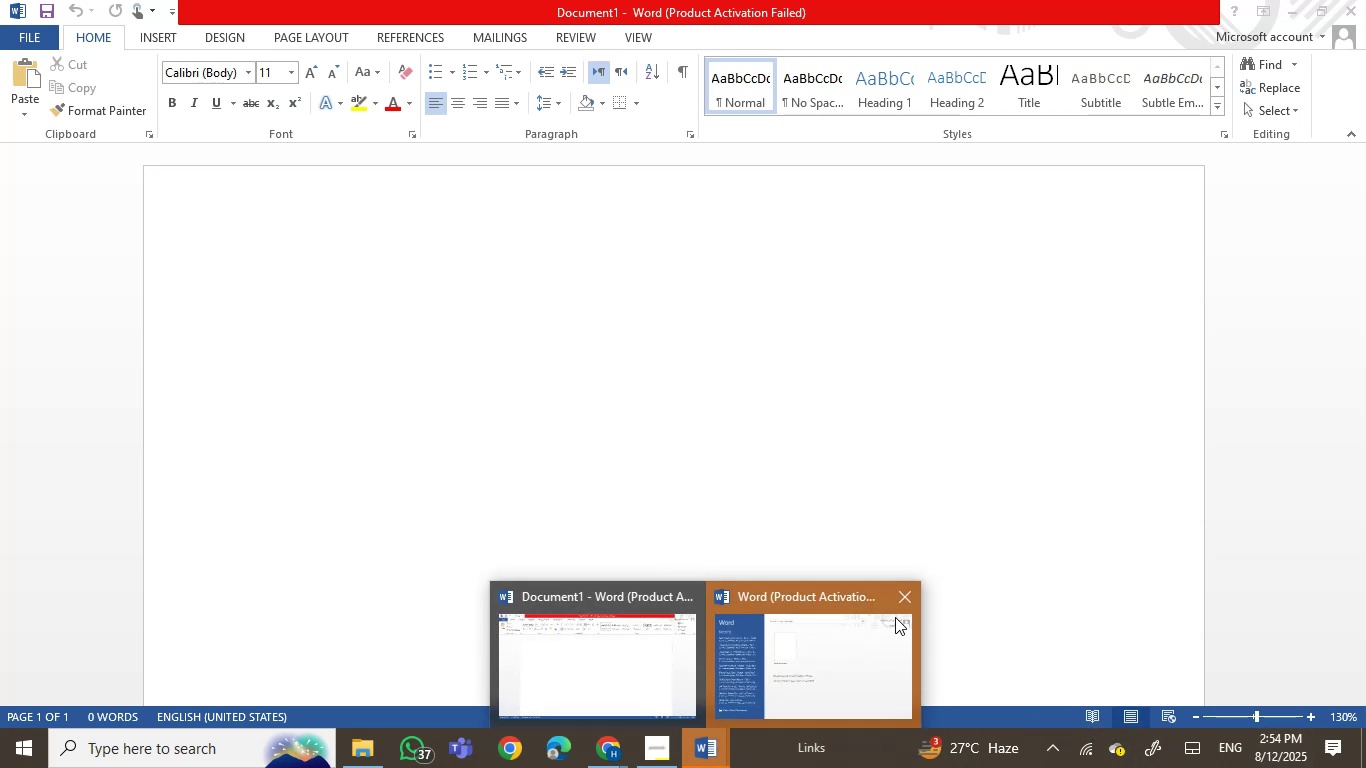 
left_click([903, 598])
 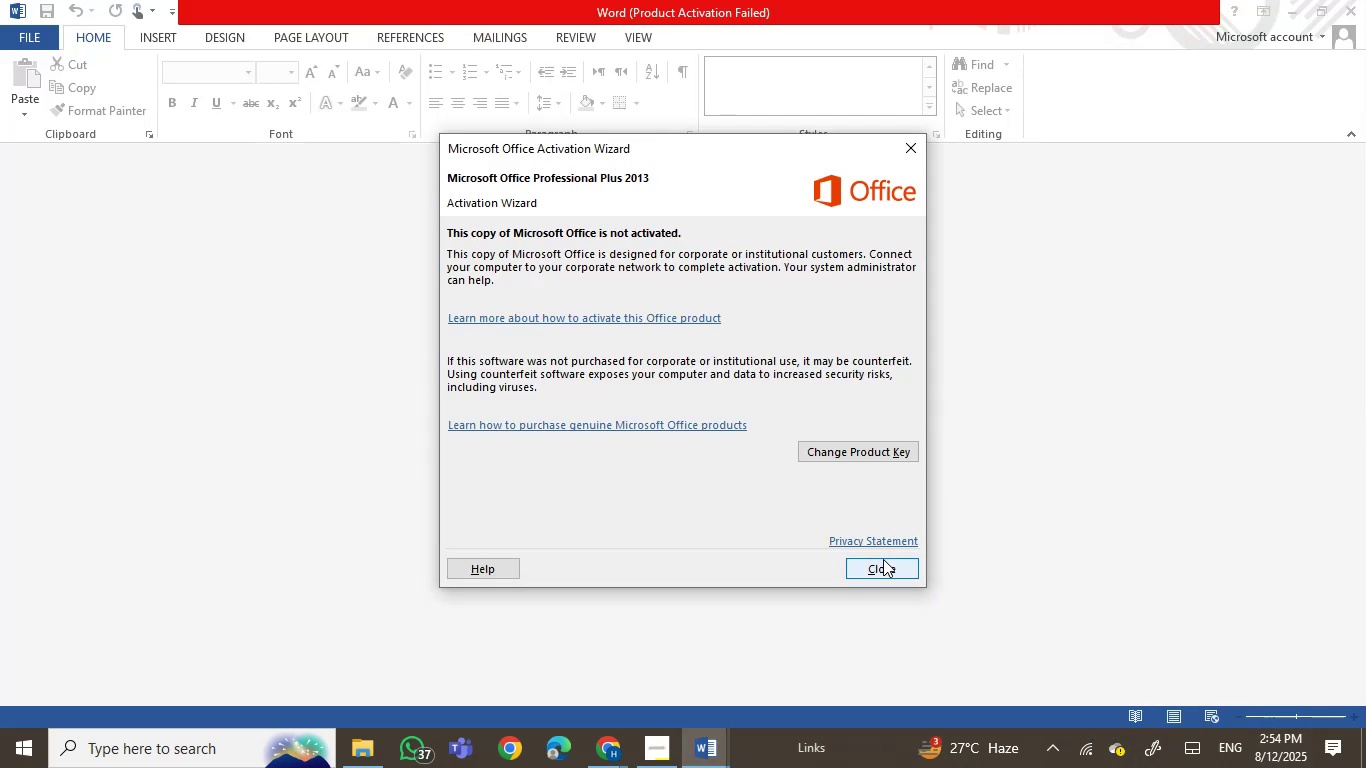 
left_click([883, 566])
 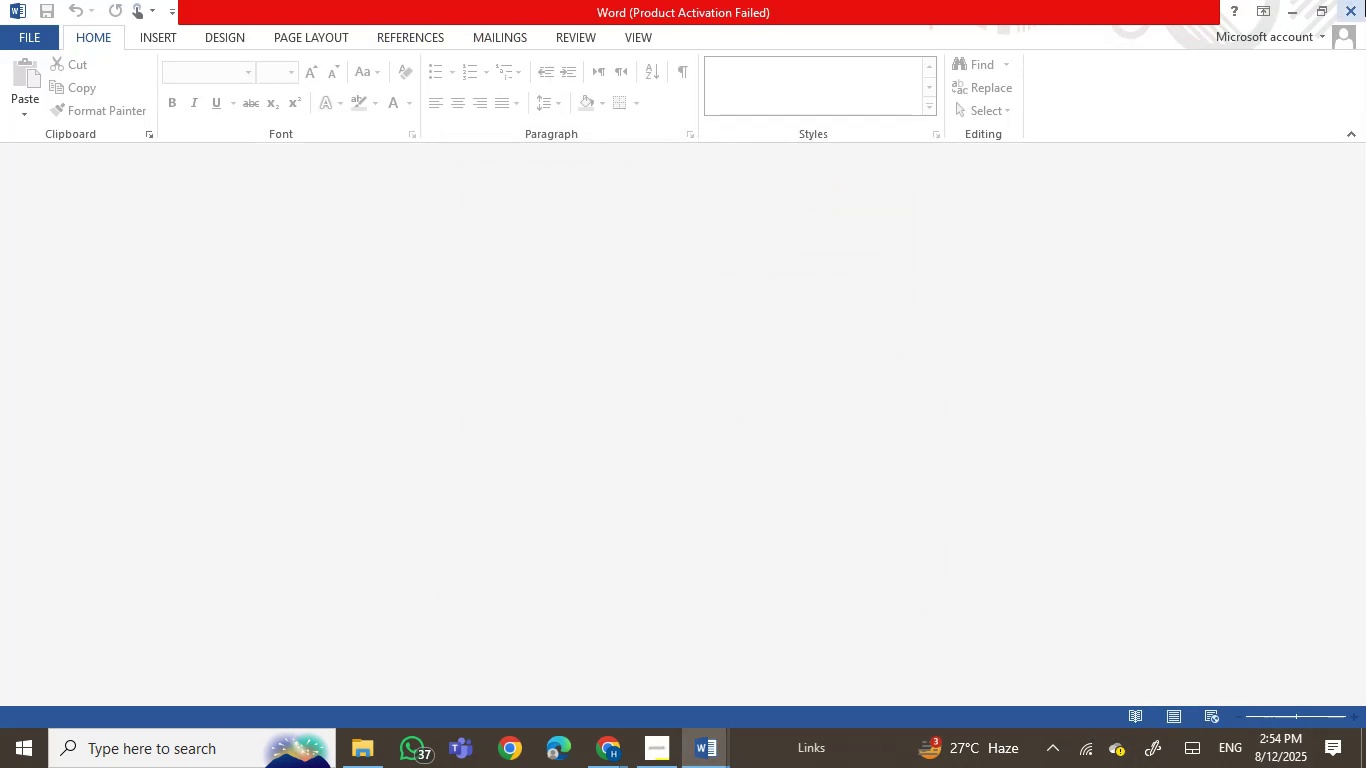 
left_click([1361, 0])
 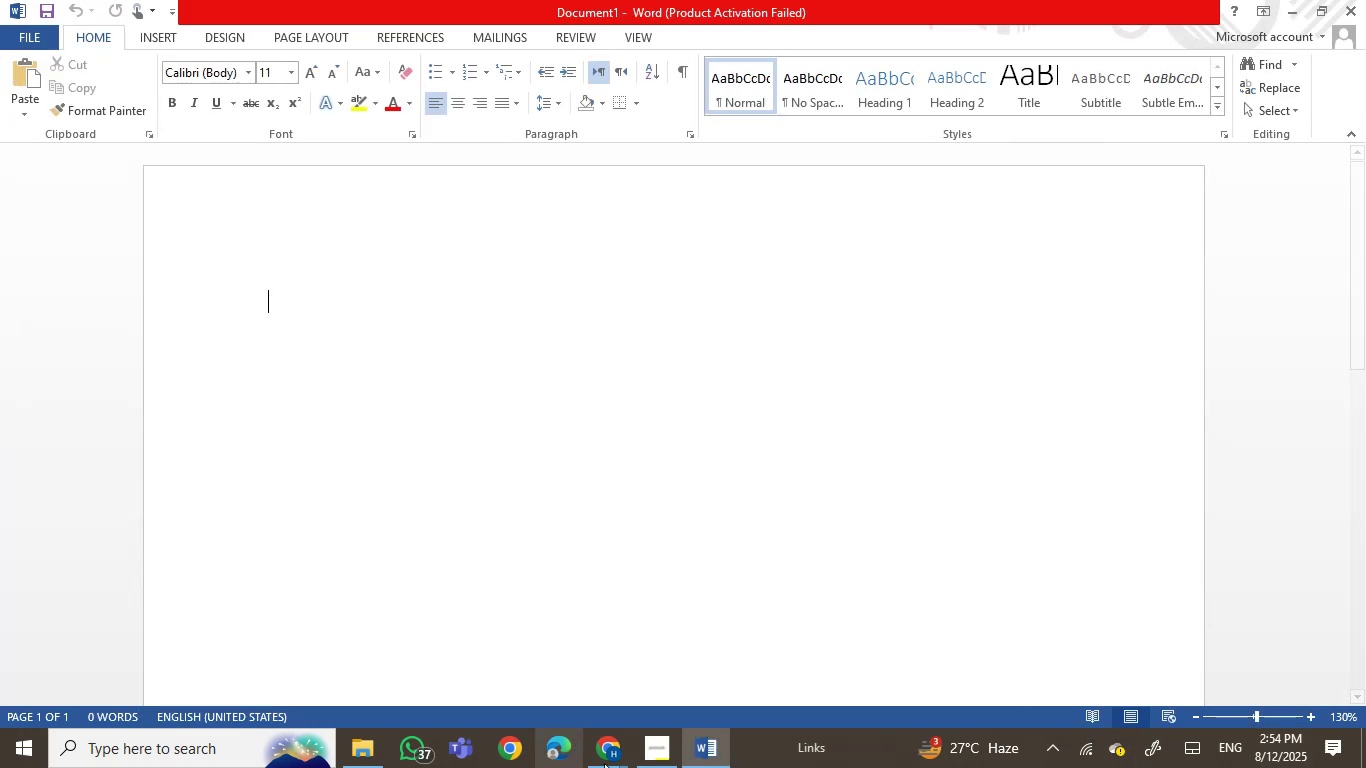 
left_click([595, 752])
 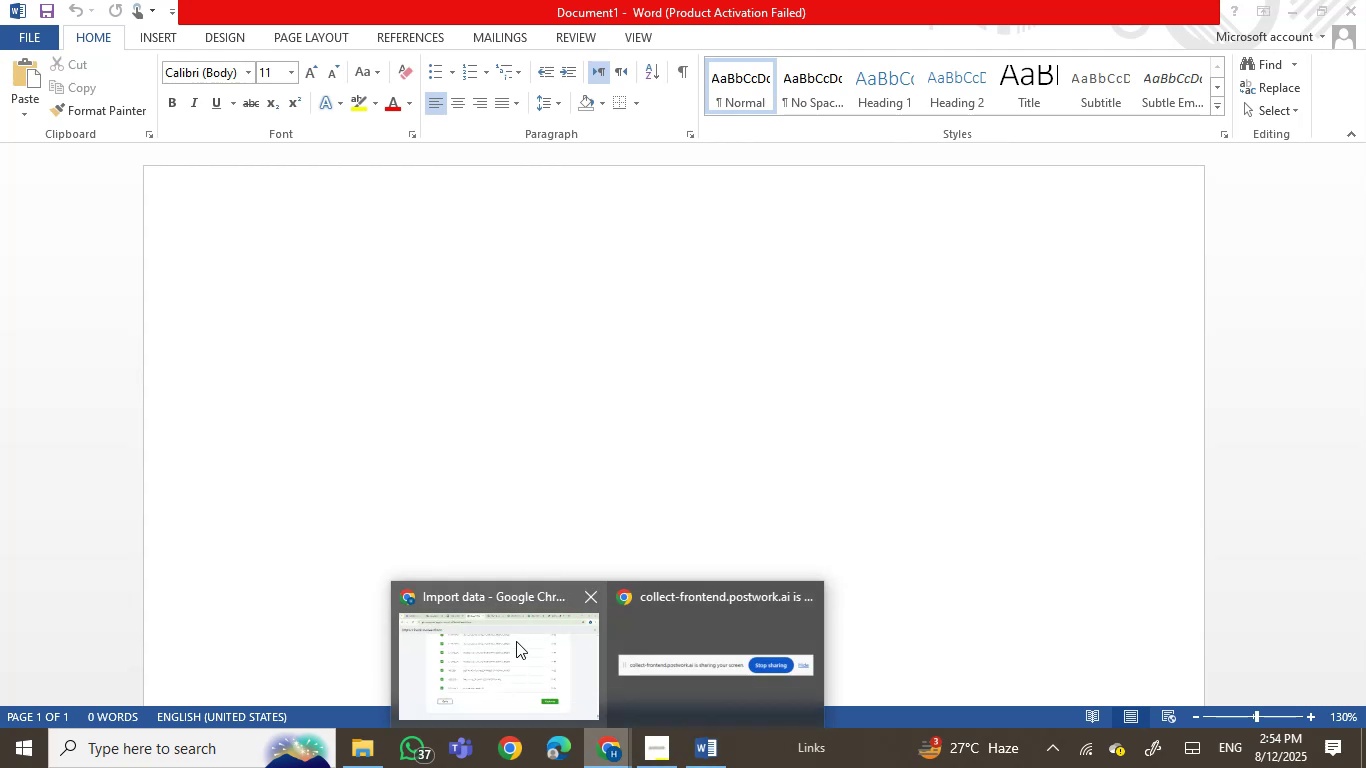 
left_click([514, 650])
 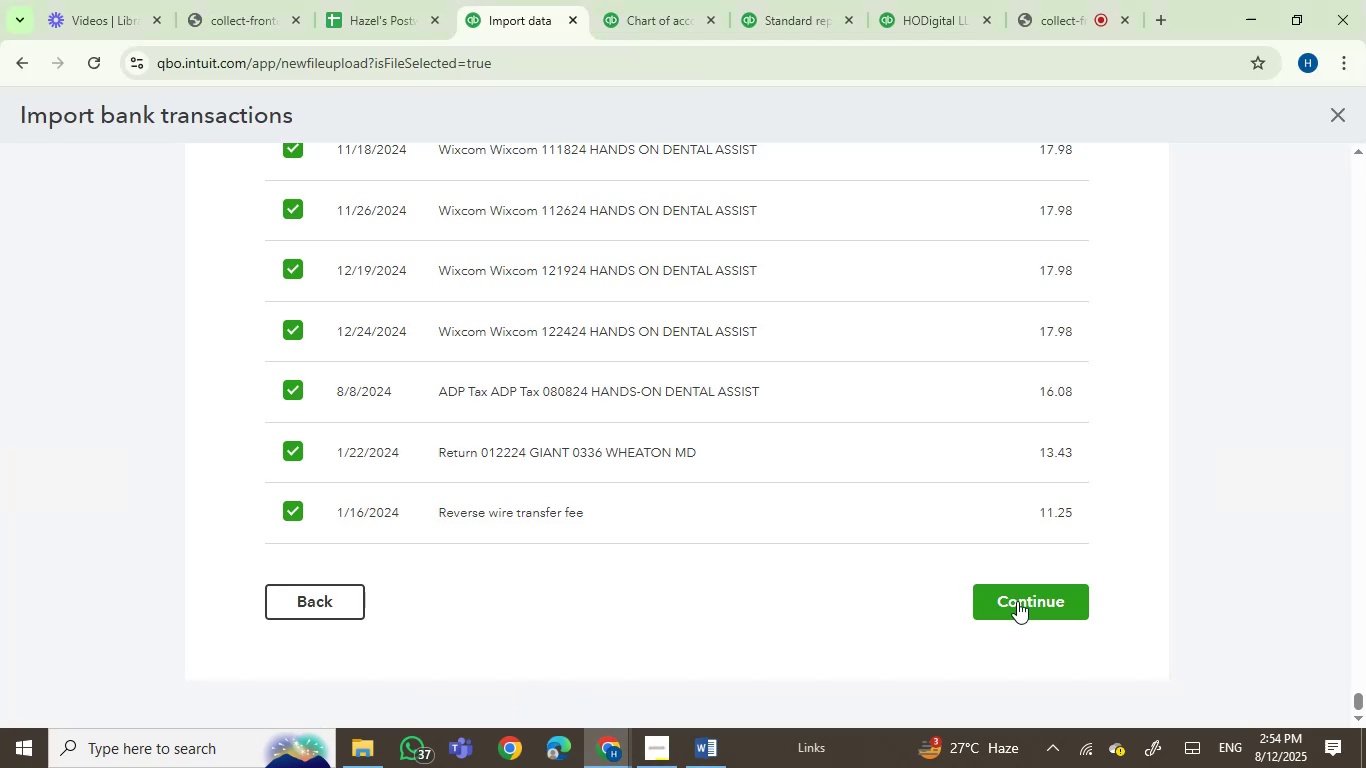 
left_click([1017, 601])
 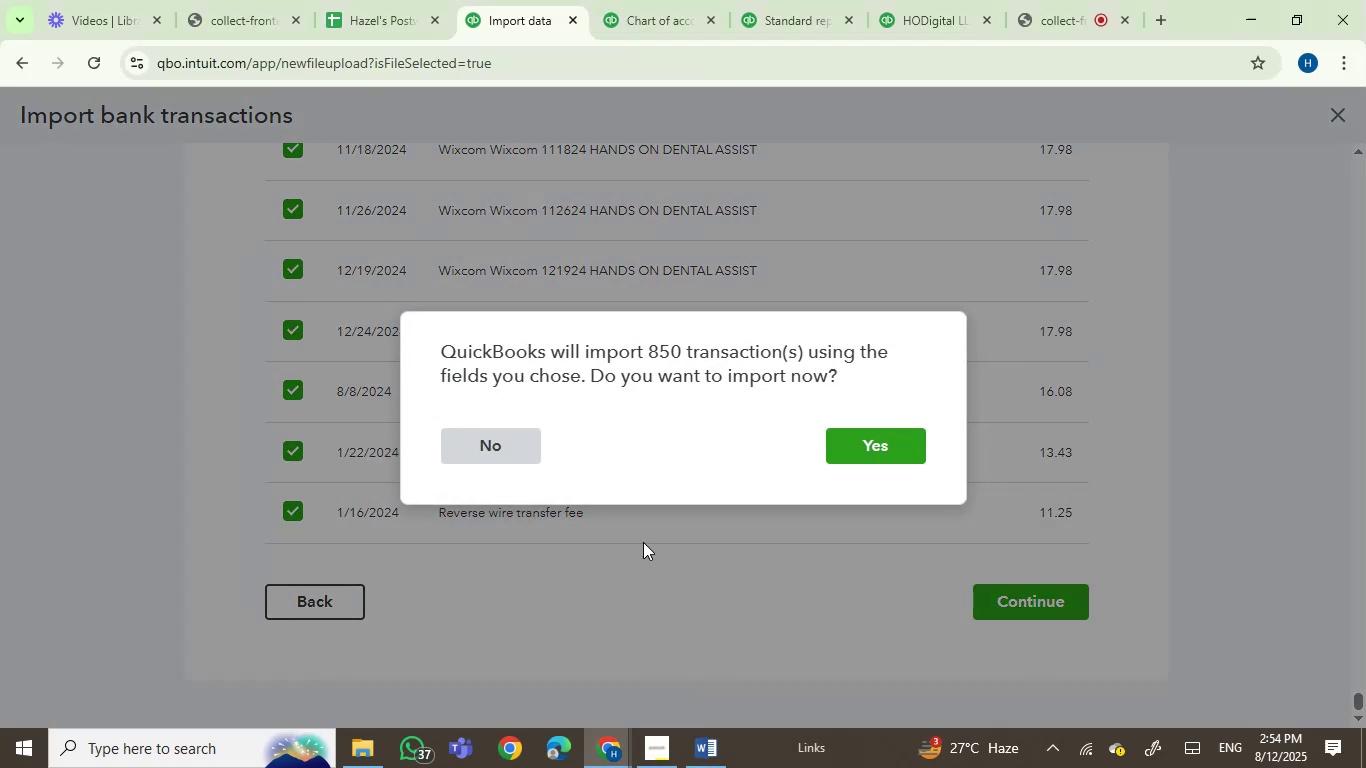 
left_click([377, 744])
 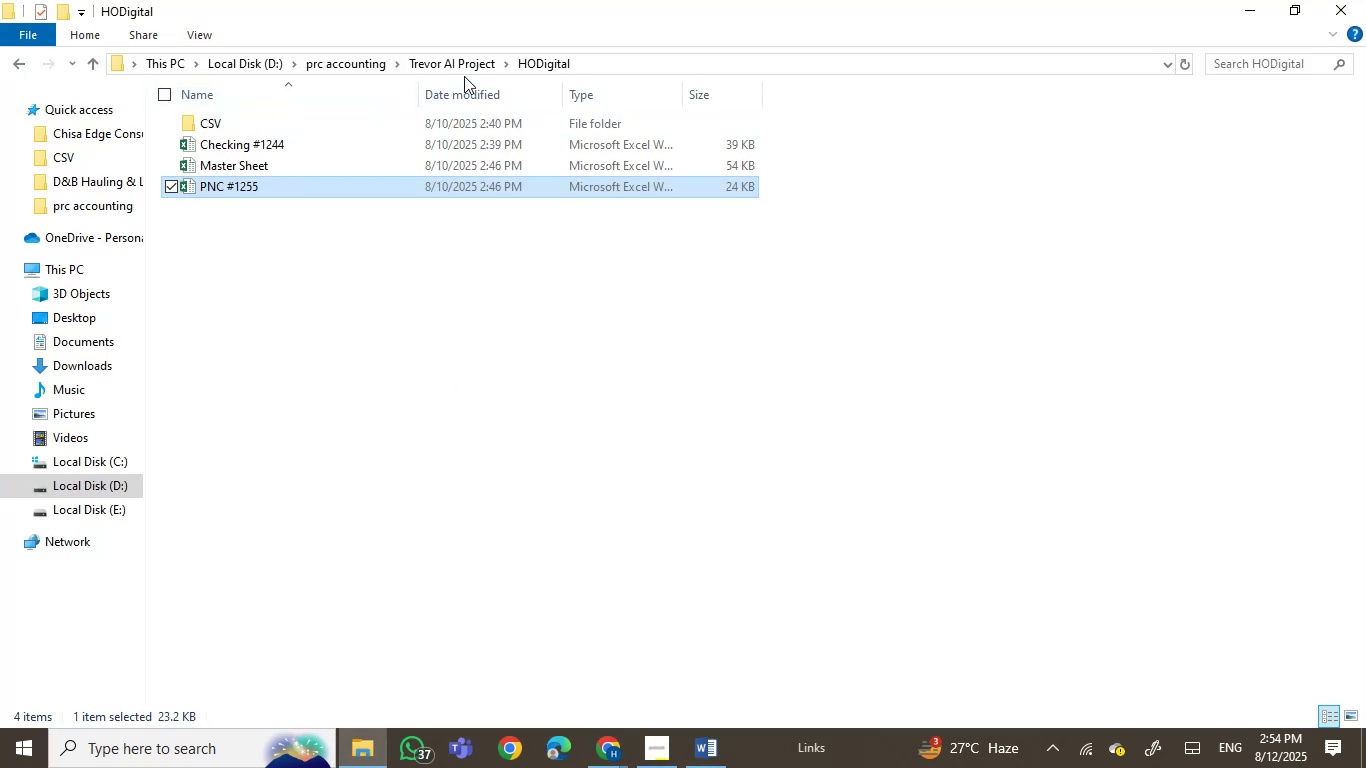 
left_click([472, 62])
 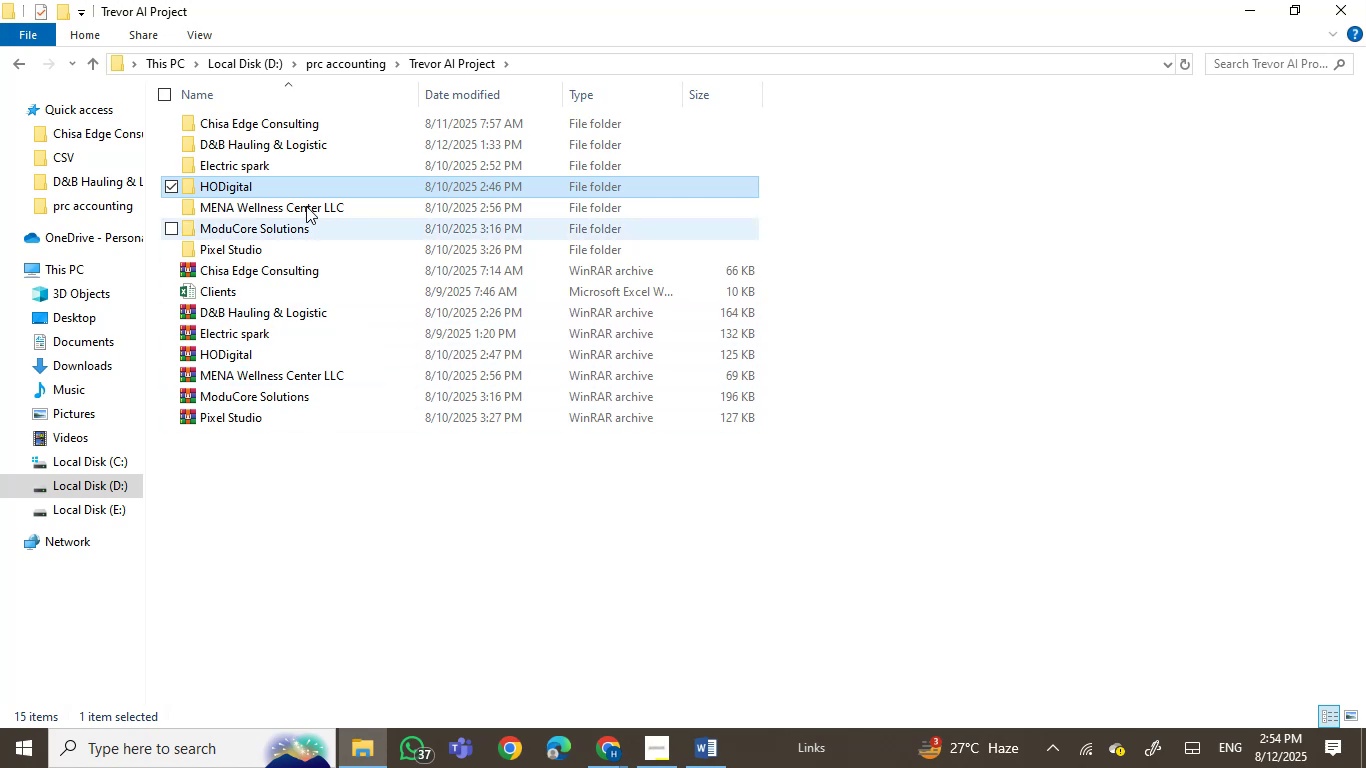 
double_click([317, 181])
 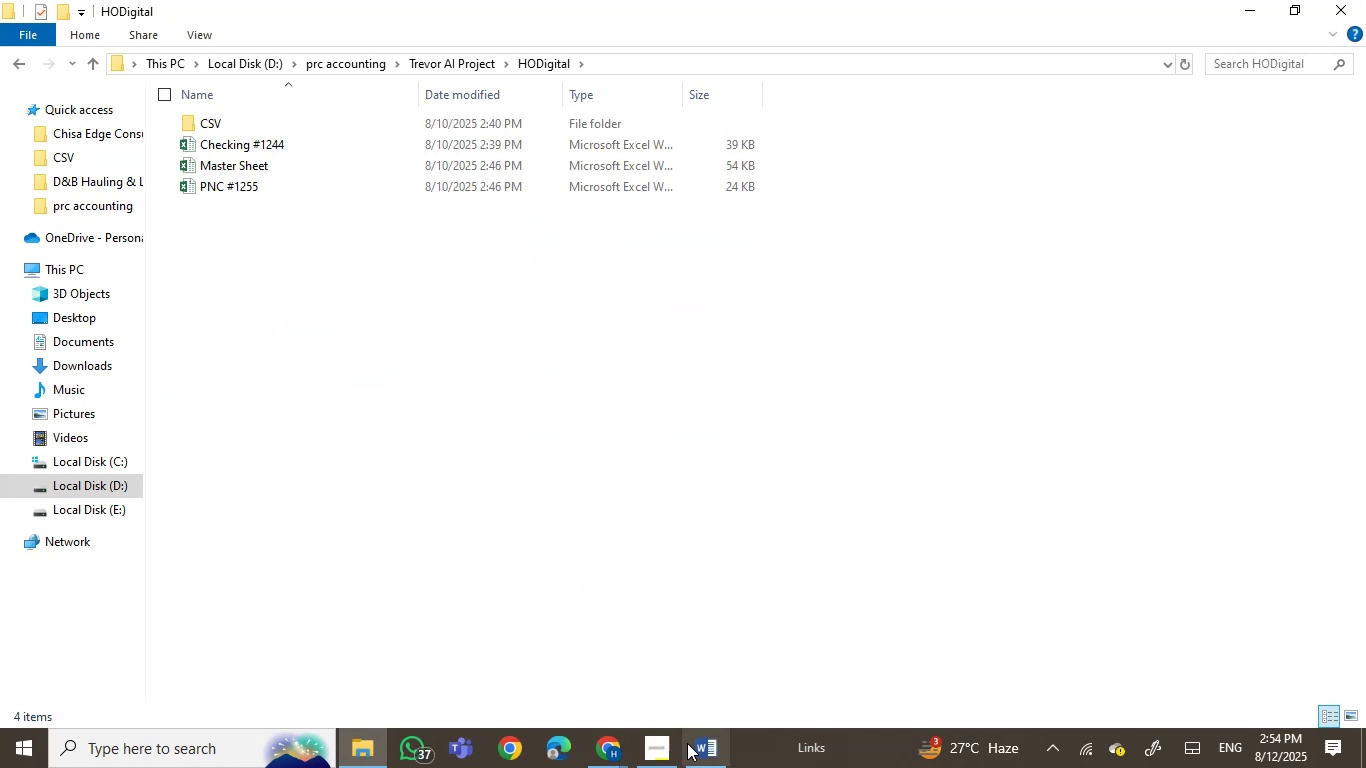 
left_click([689, 744])
 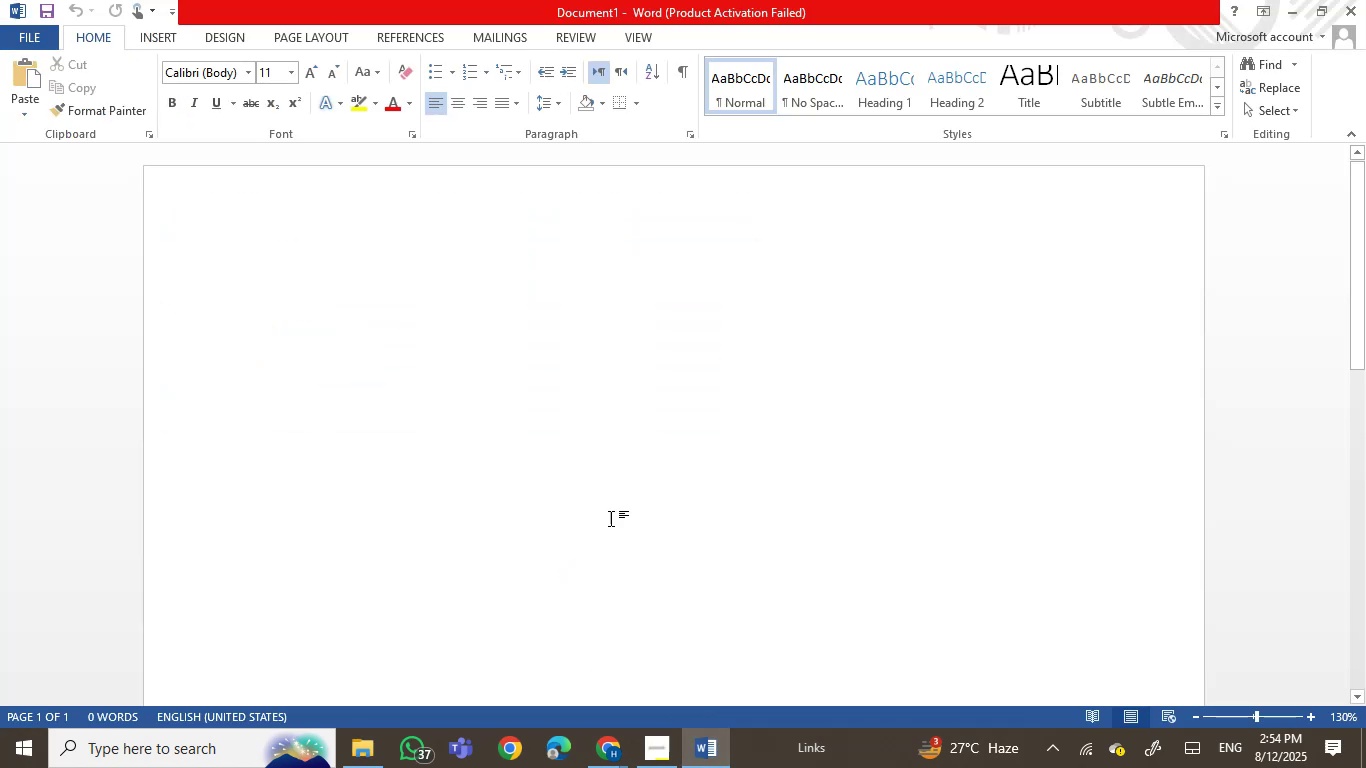 
type(HODih)
key(Backspace)
type(gital )
 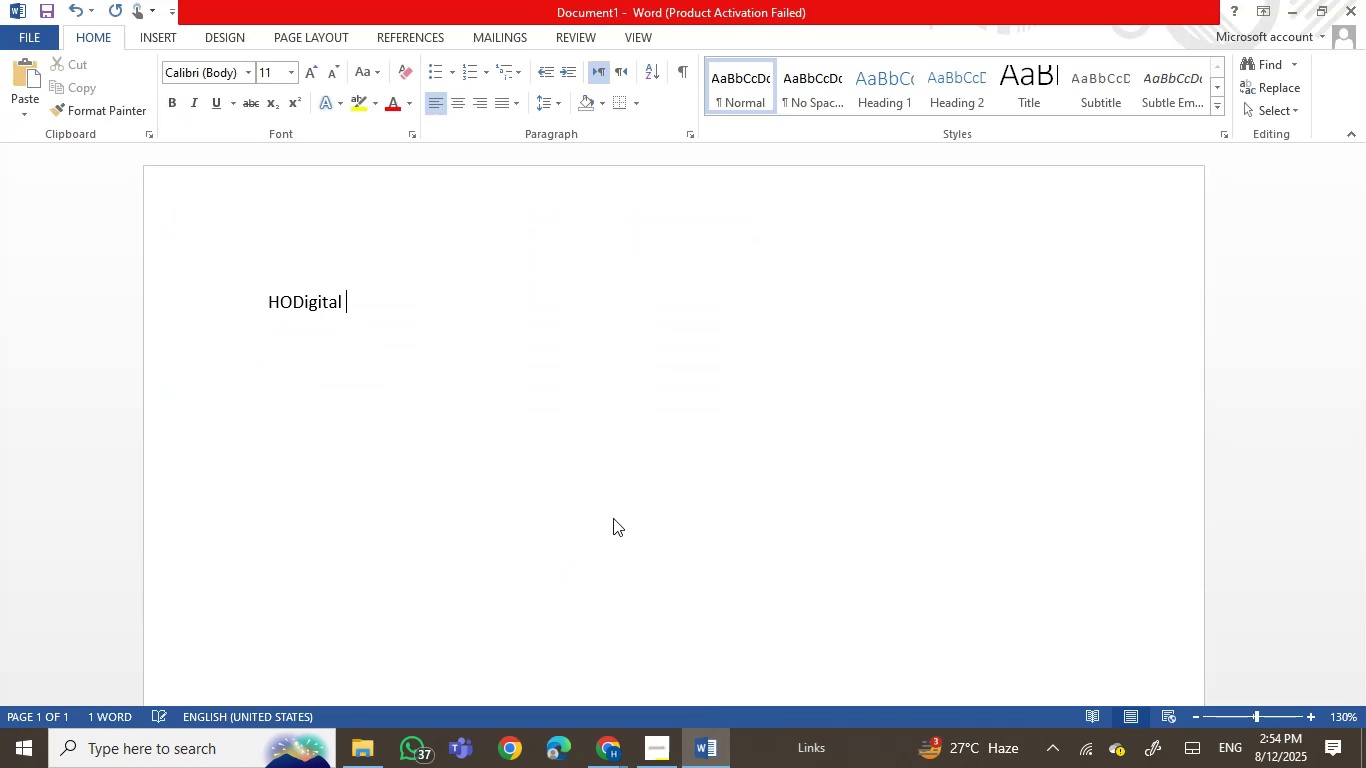 
key(Enter)
 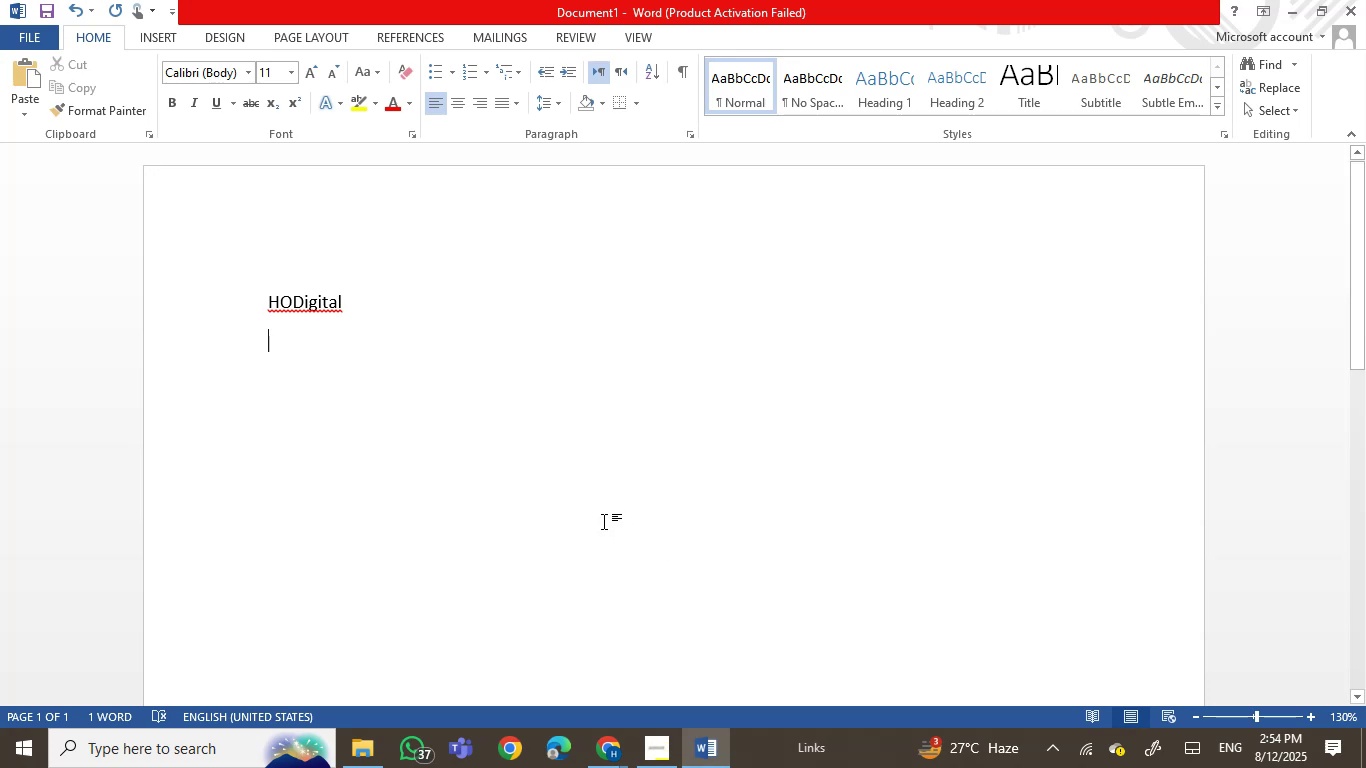 
type(Period:)
 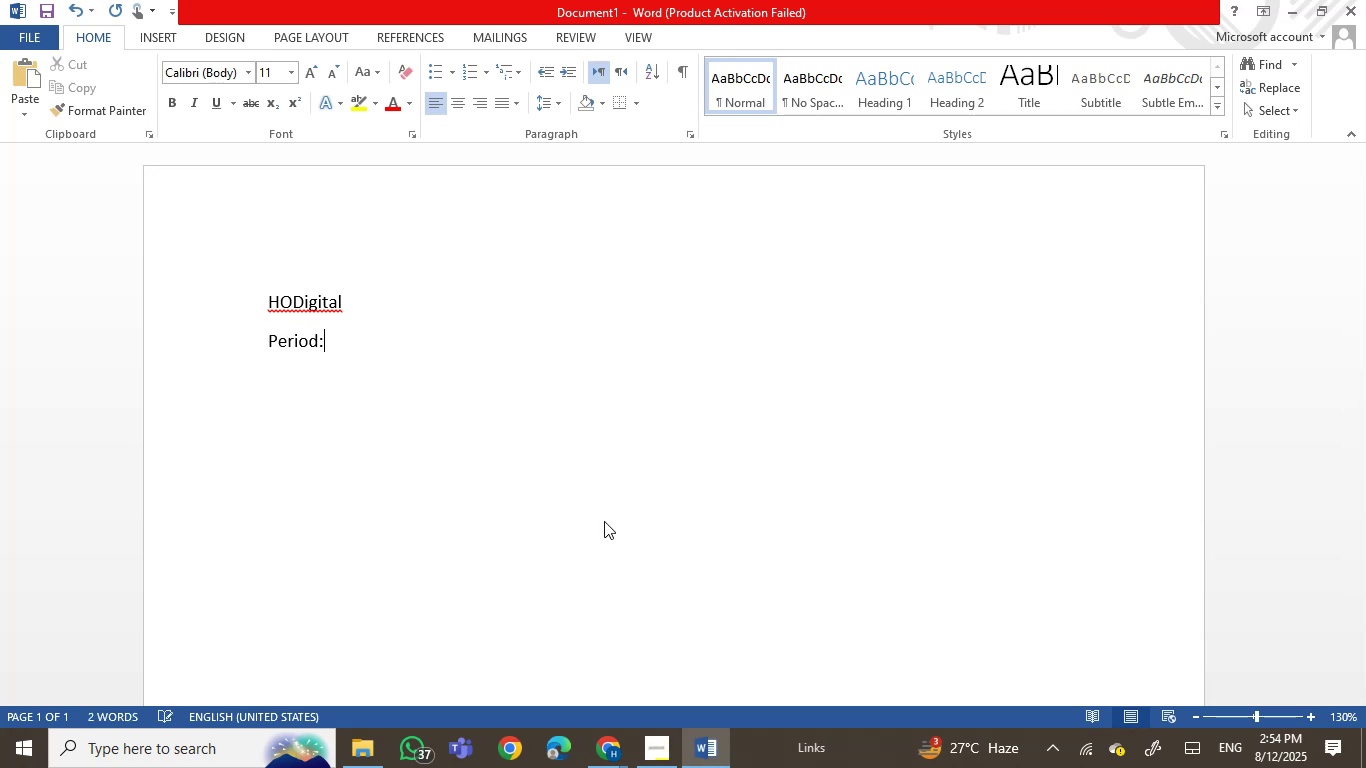 
key(Enter)
 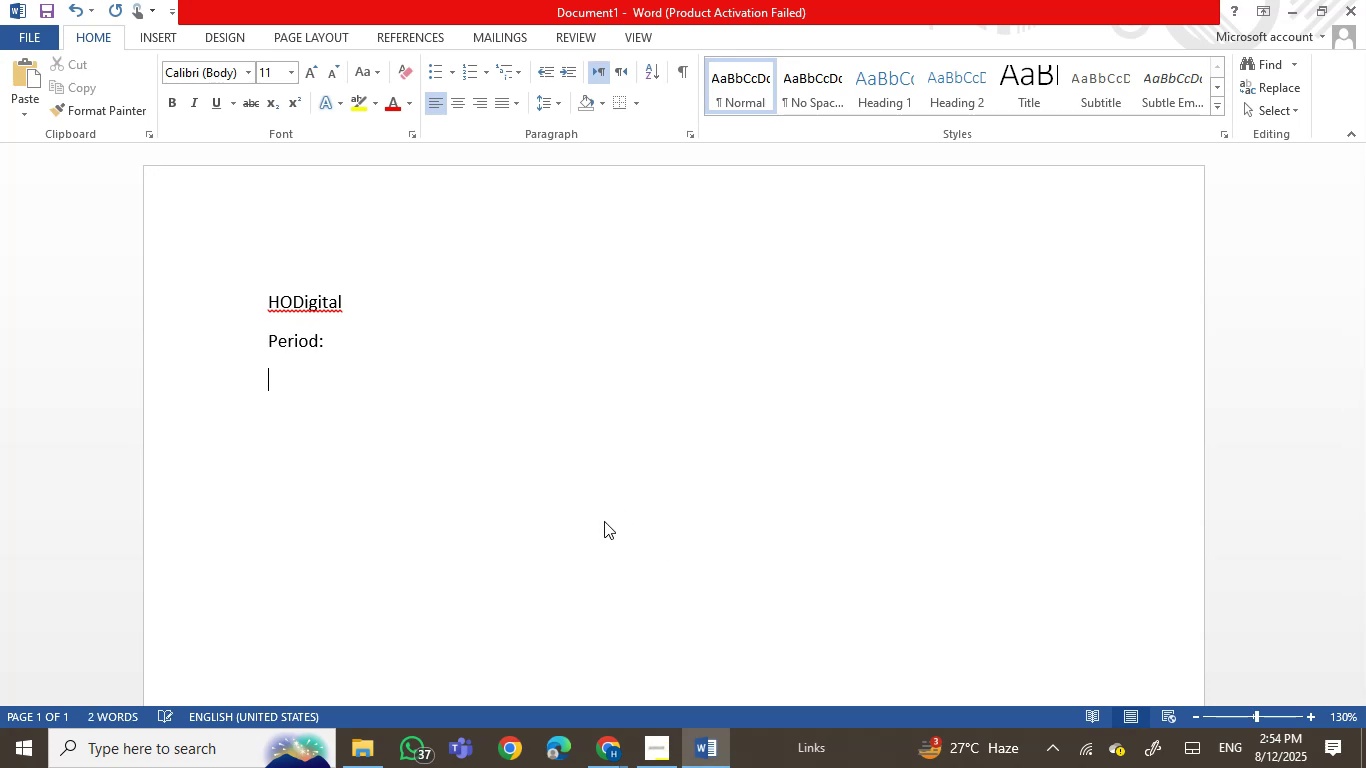 
type(Work Done:)
 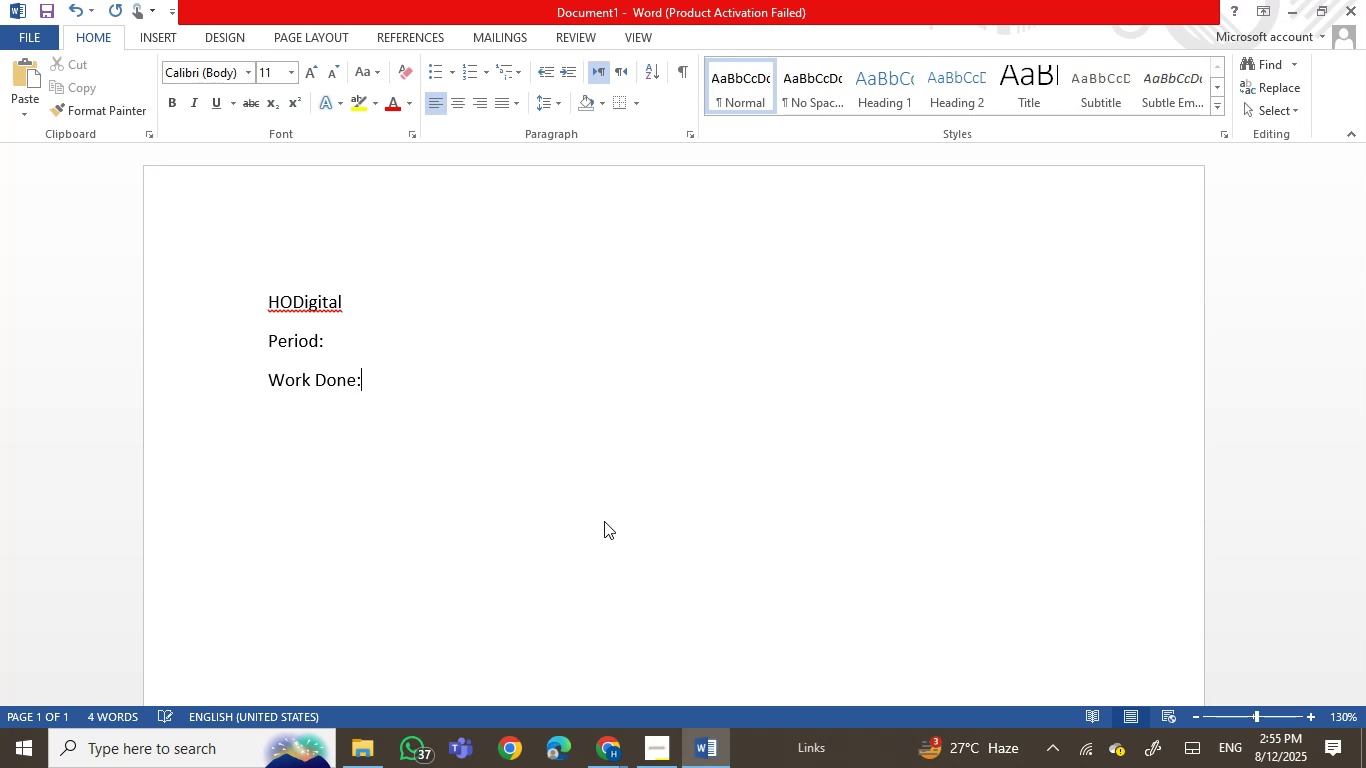 
key(Enter)
 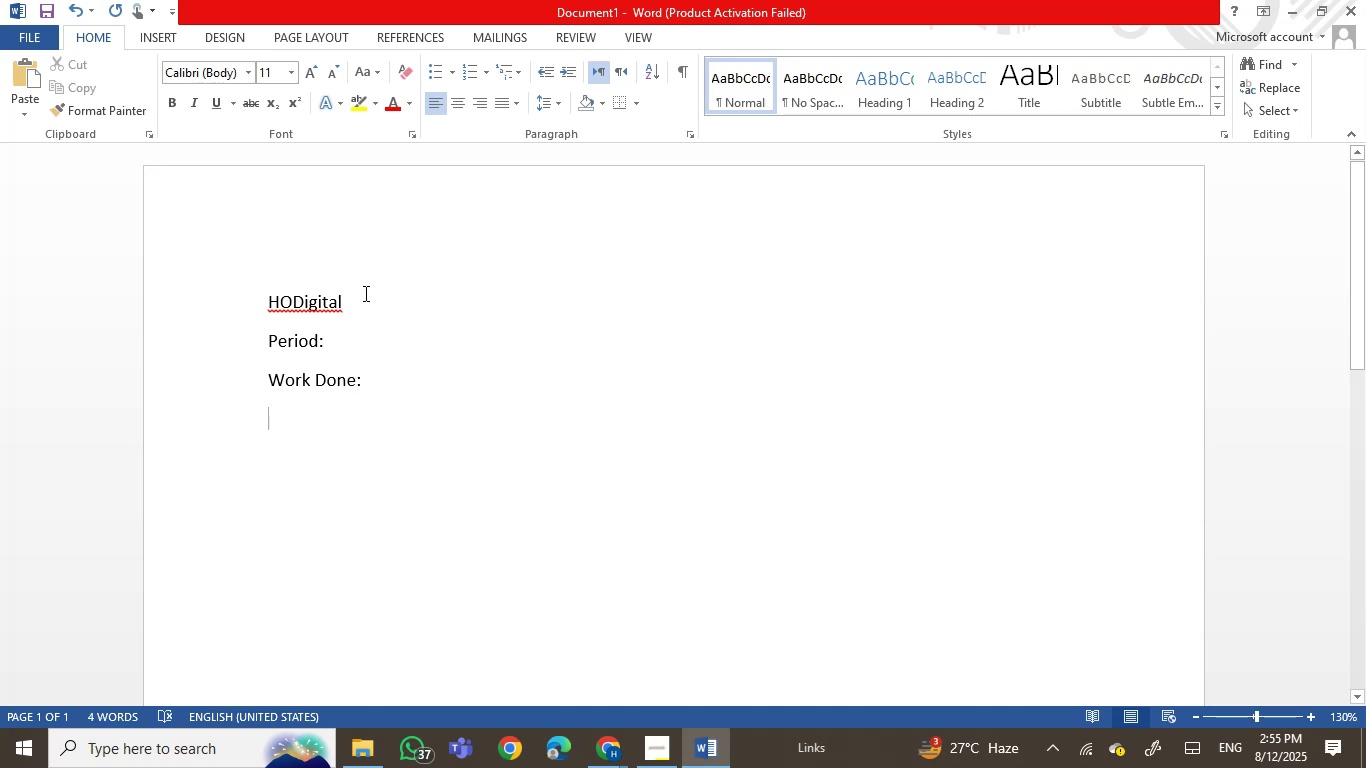 
double_click([312, 303])
 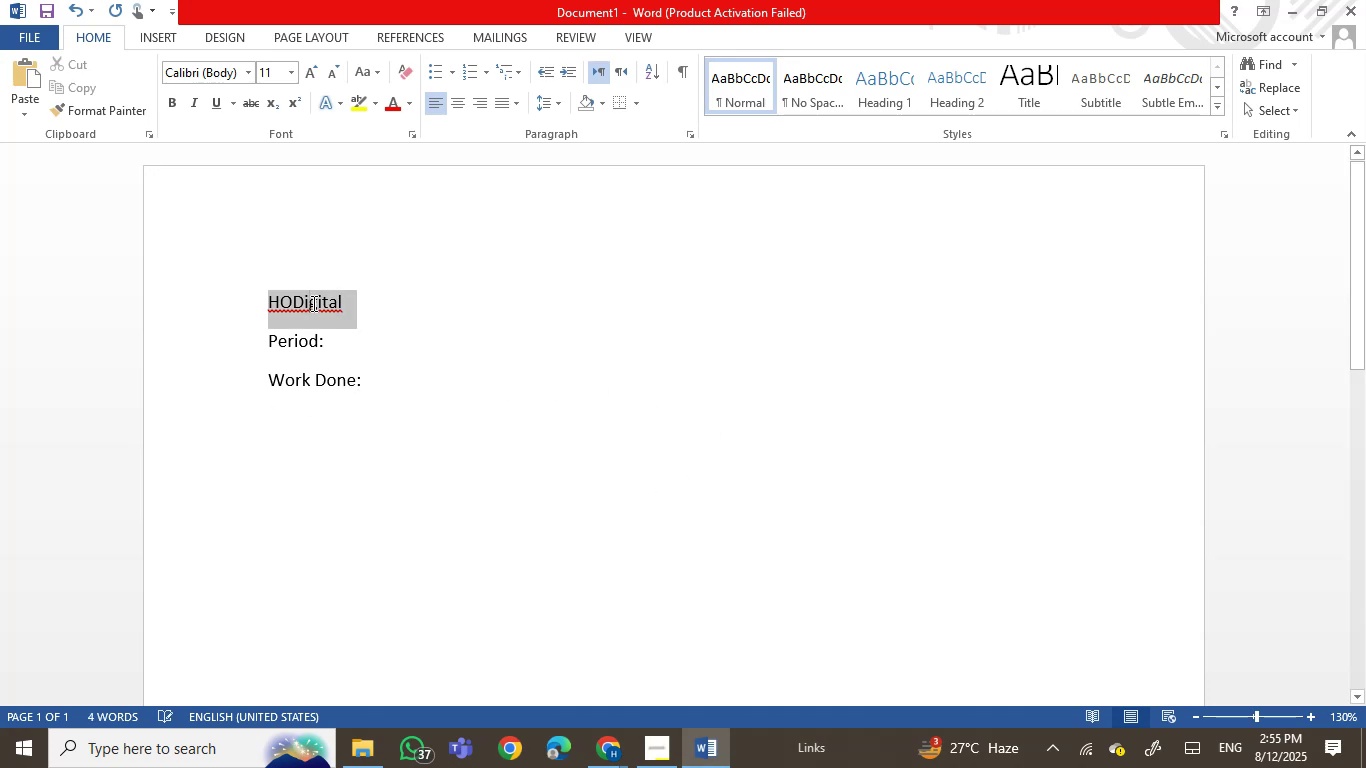 
key(Control+B)
 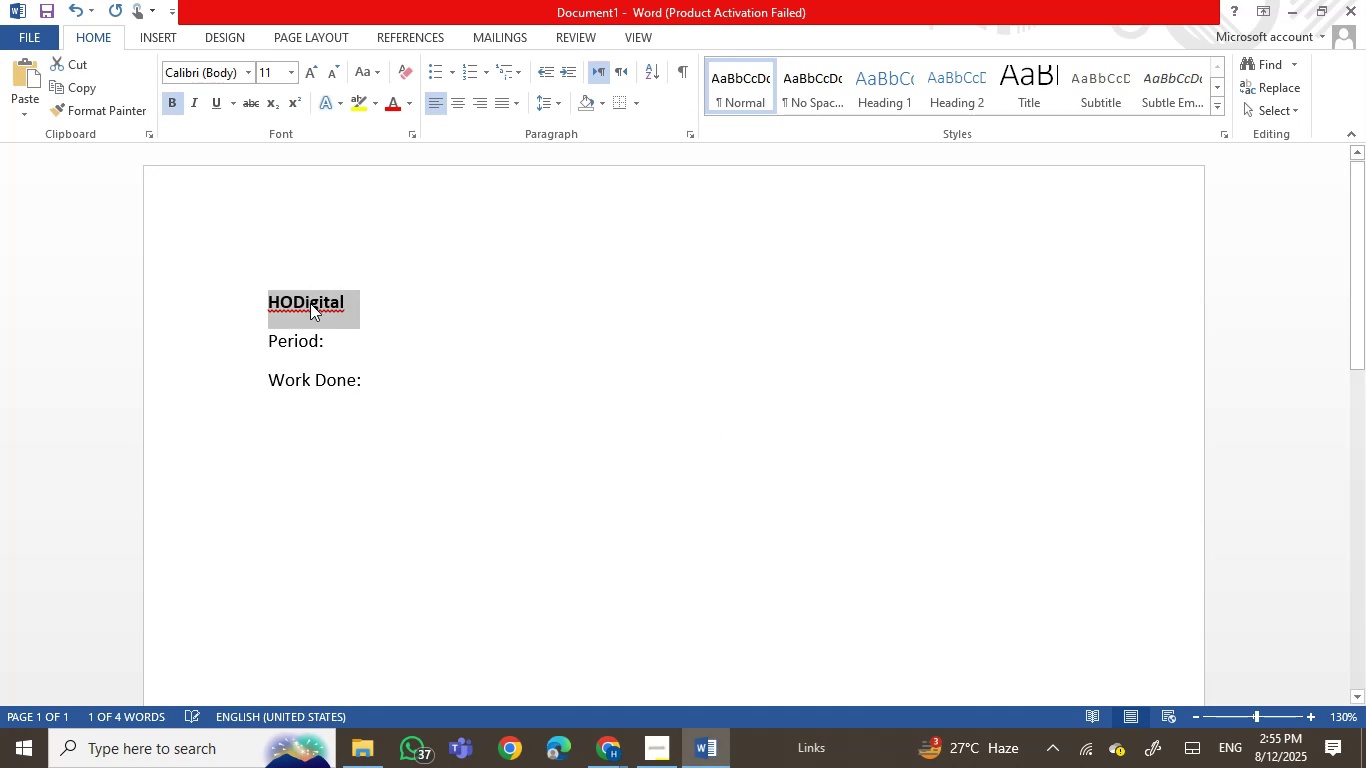 
key(Control+E)
 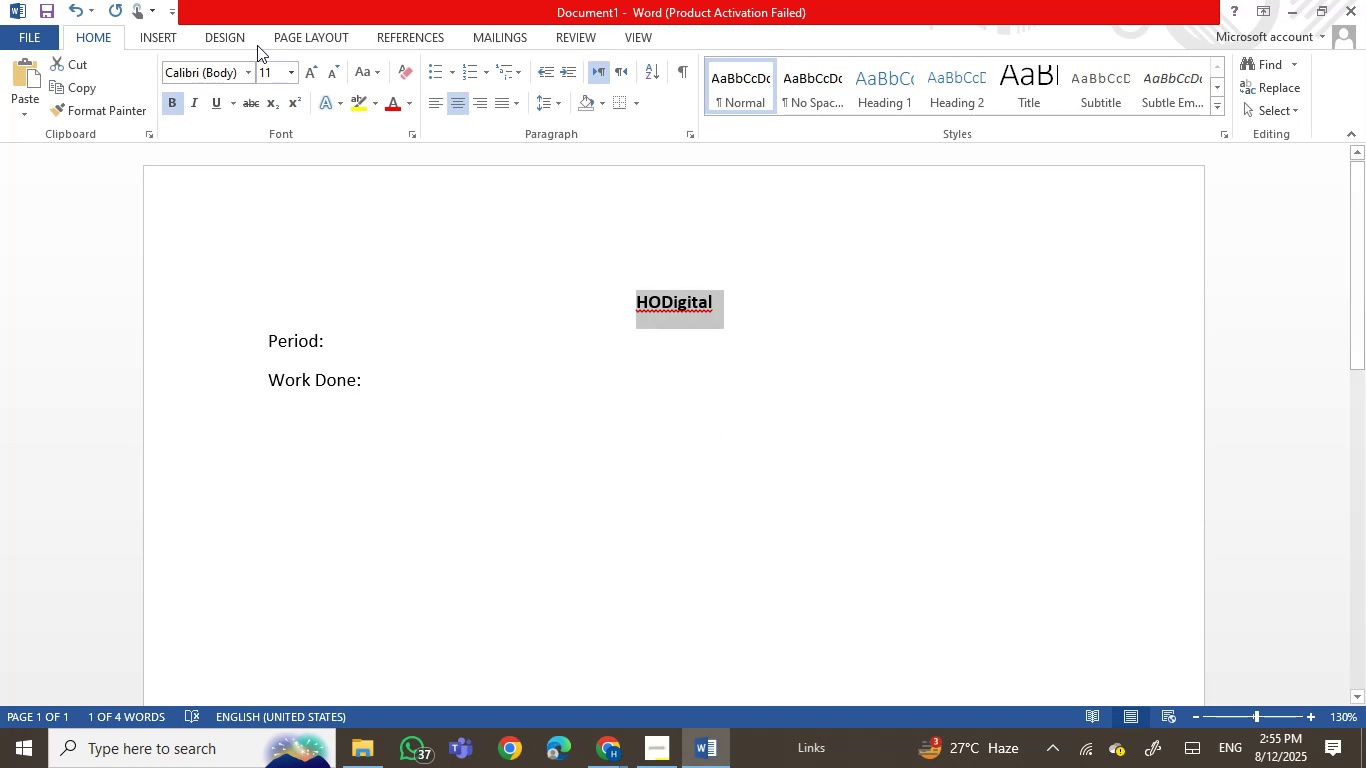 
double_click([306, 68])
 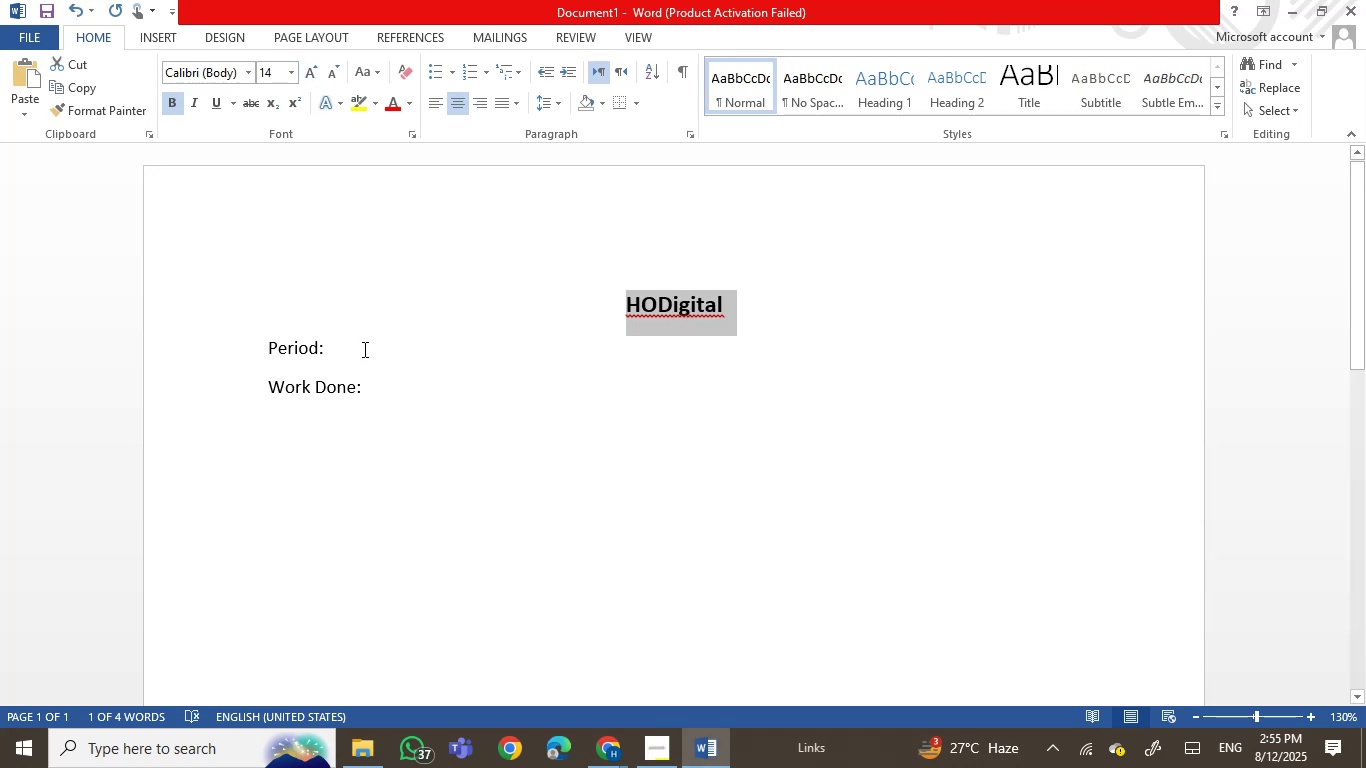 
left_click([363, 349])
 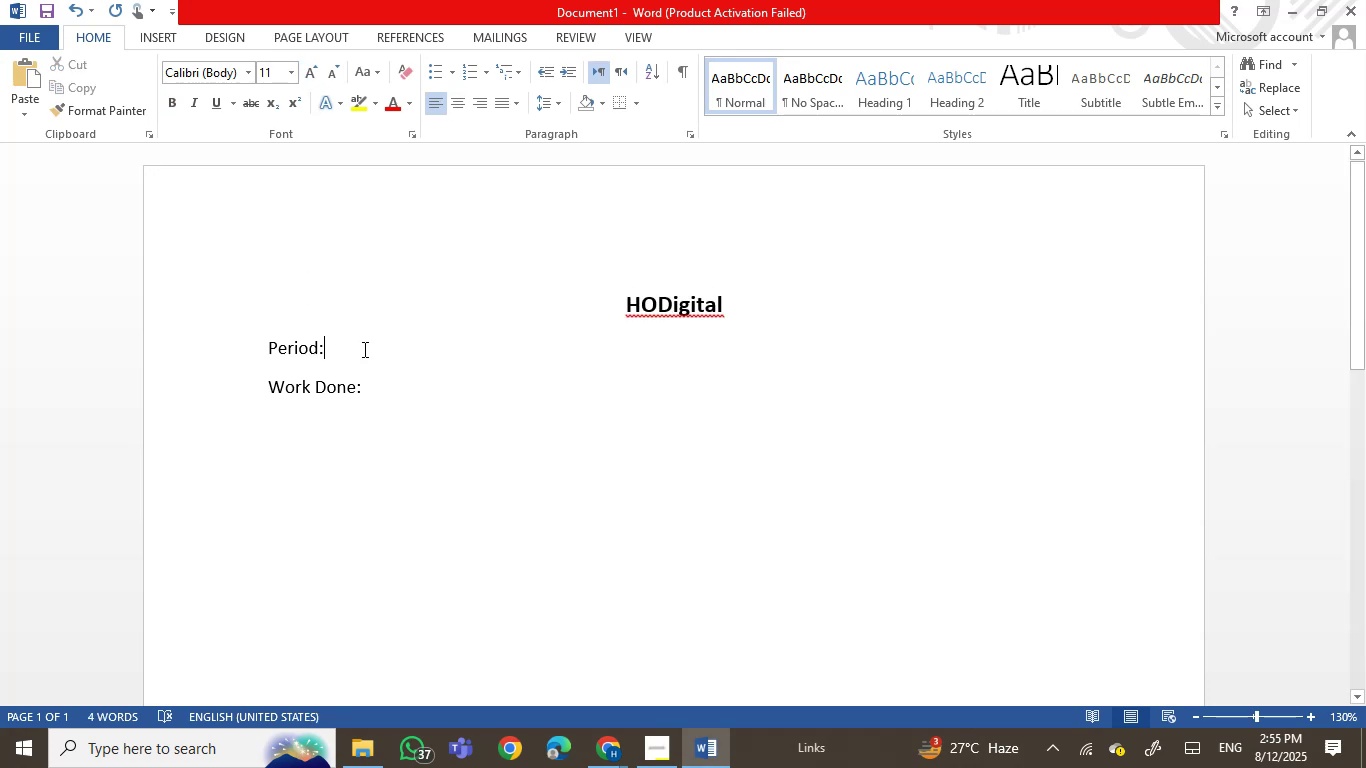 
type( Jna)
key(Backspace)
key(Backspace)
type(an to Dec 2024)
 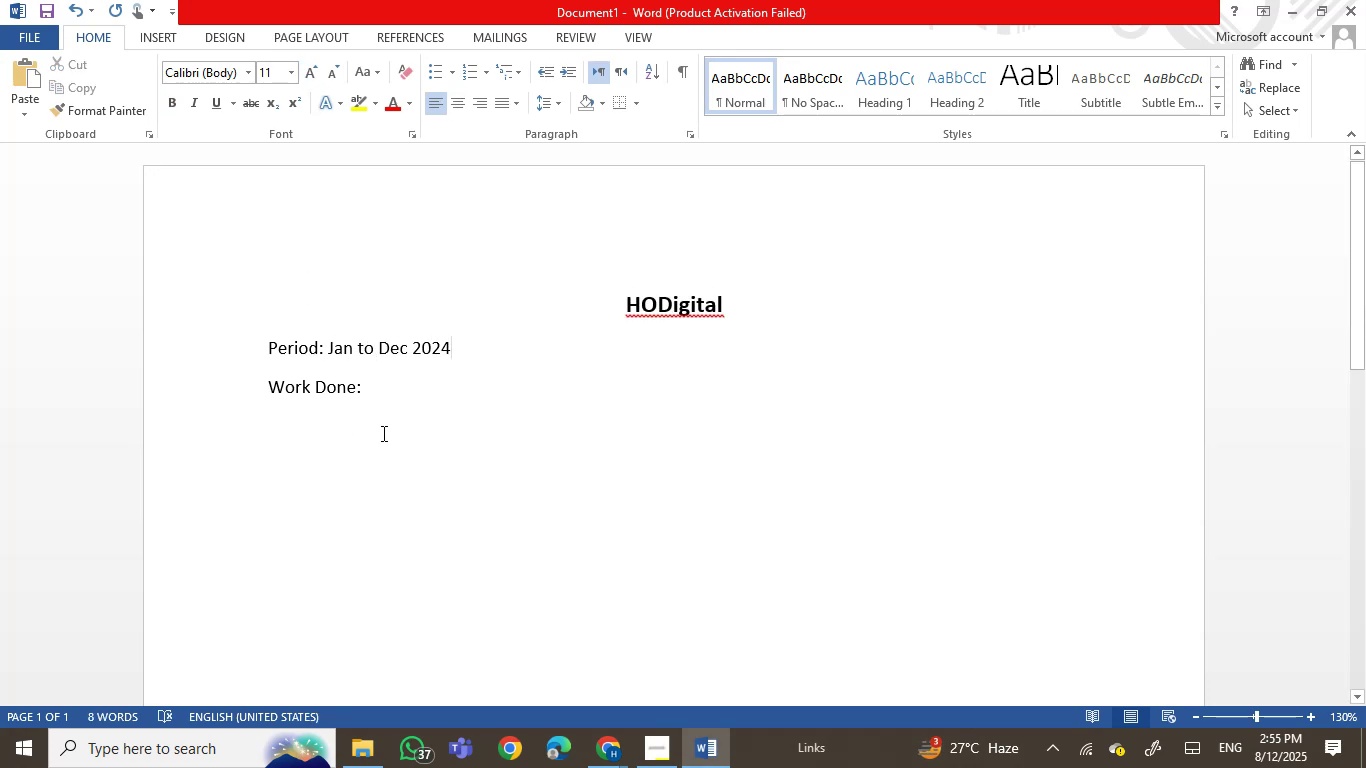 
left_click([386, 405])
 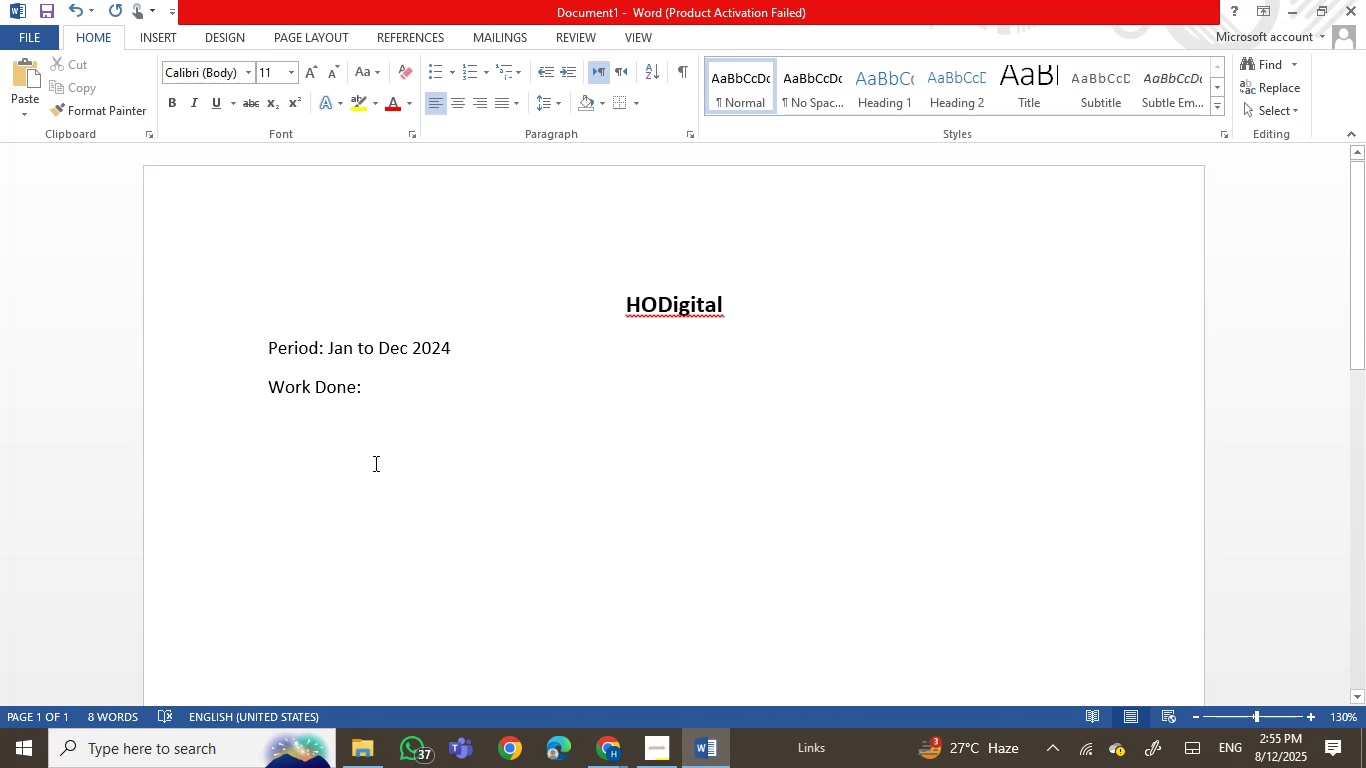 
left_click([365, 463])
 